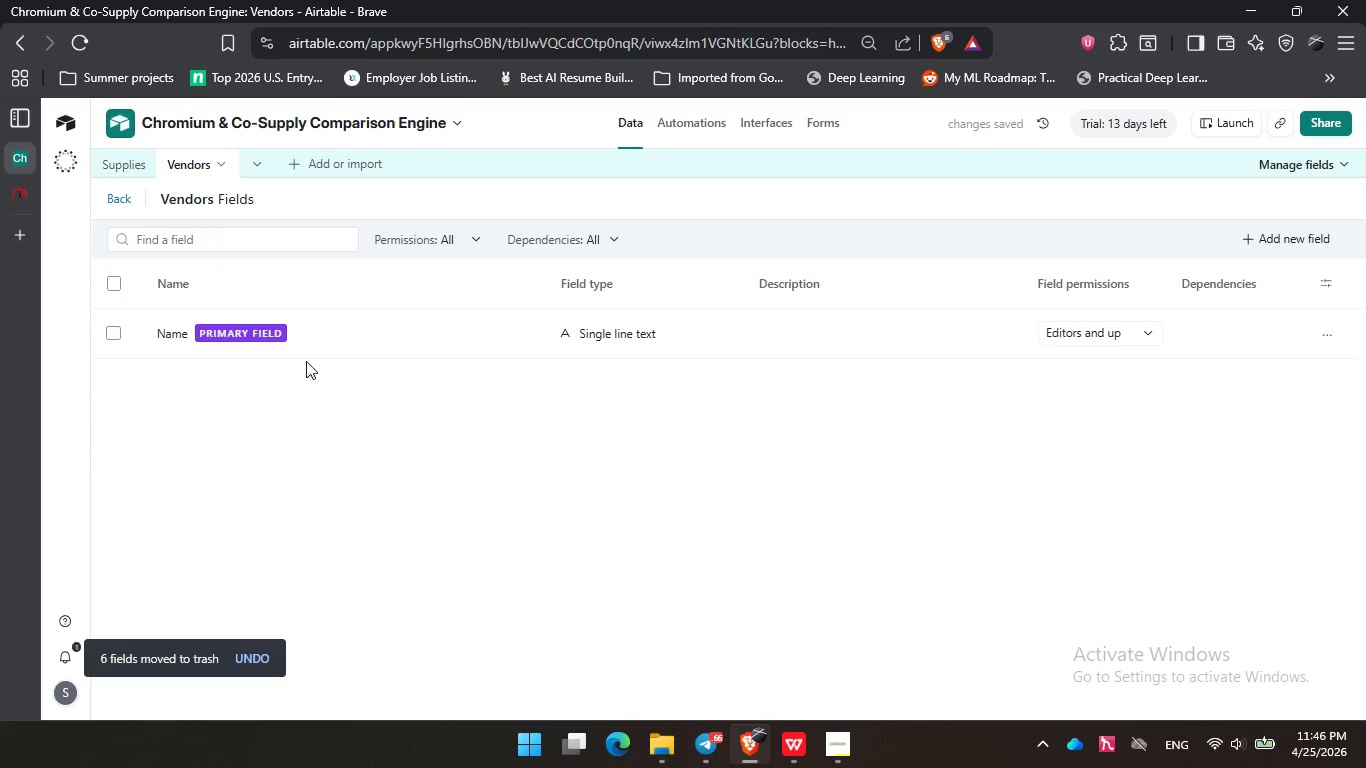 
left_click([174, 339])
 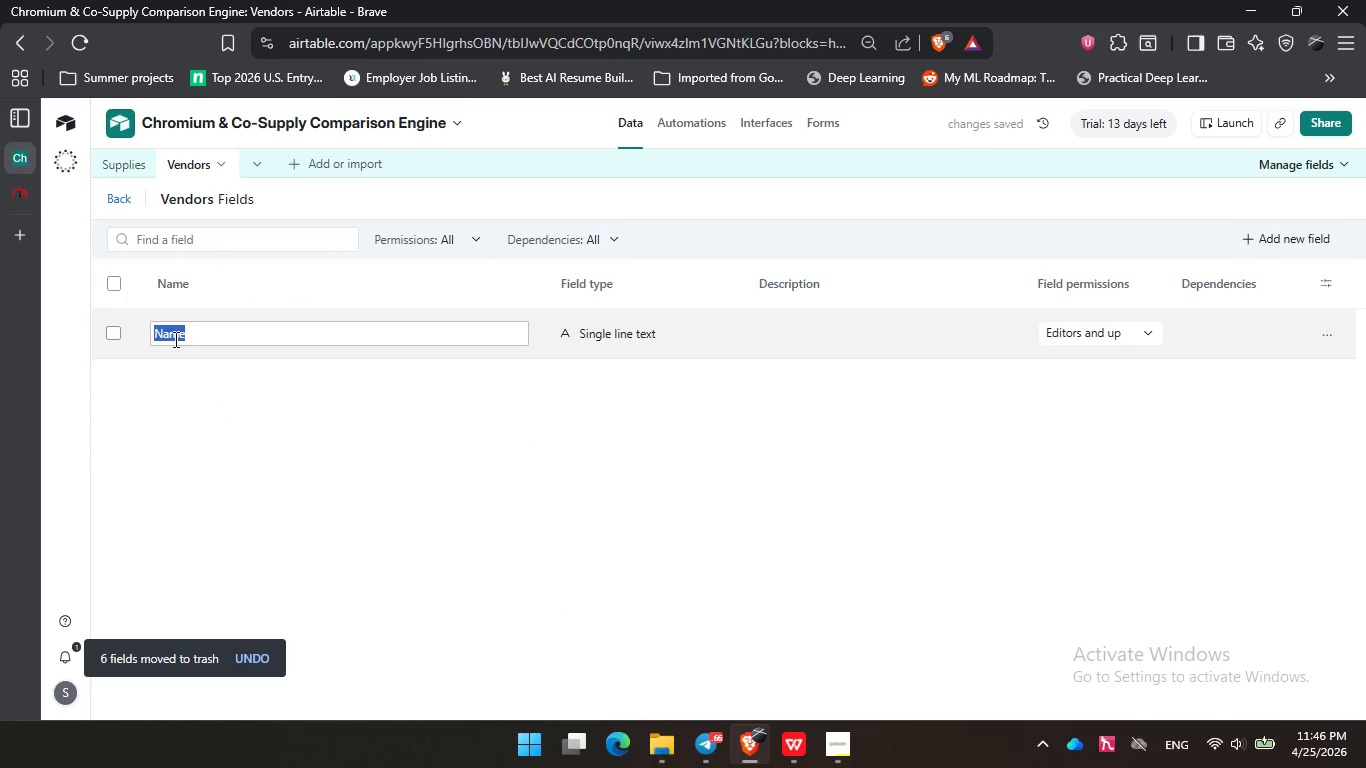 
type(Vendor Name)
 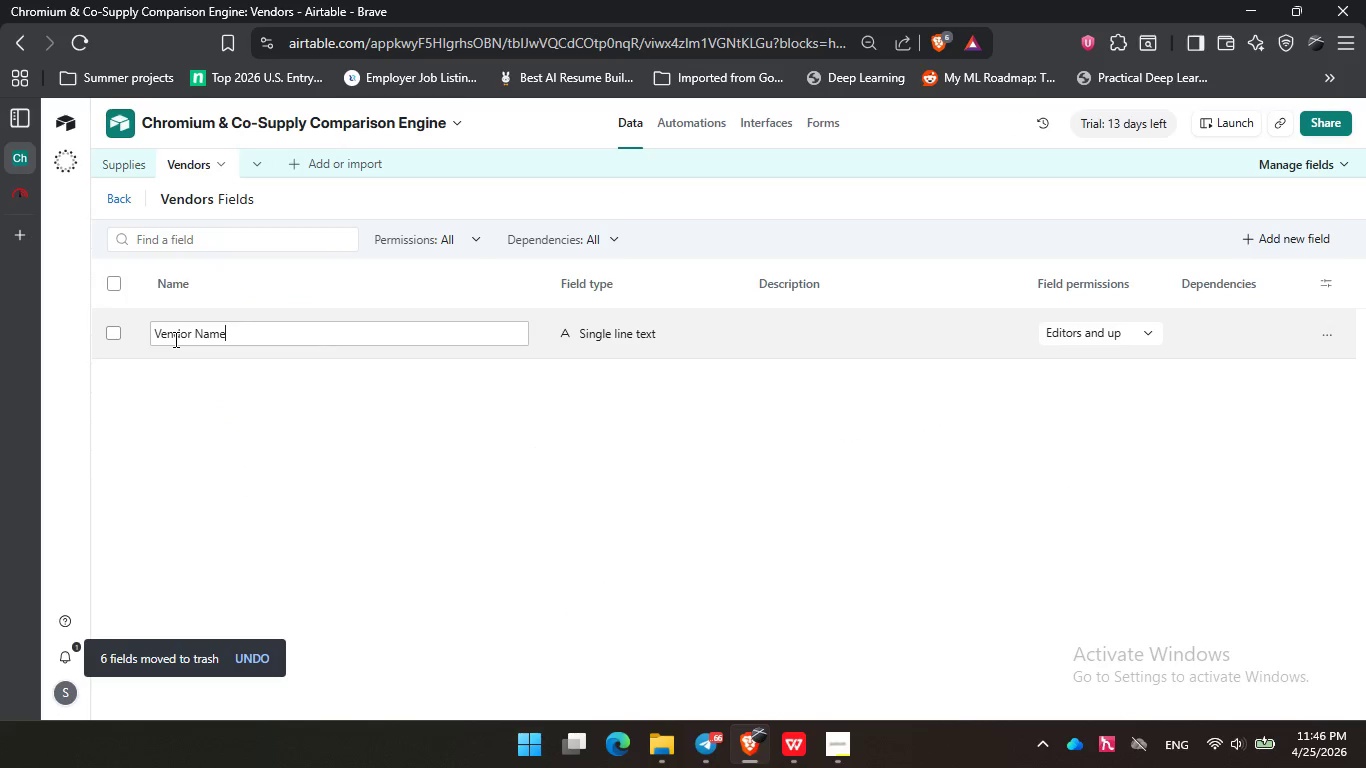 
key(Enter)
 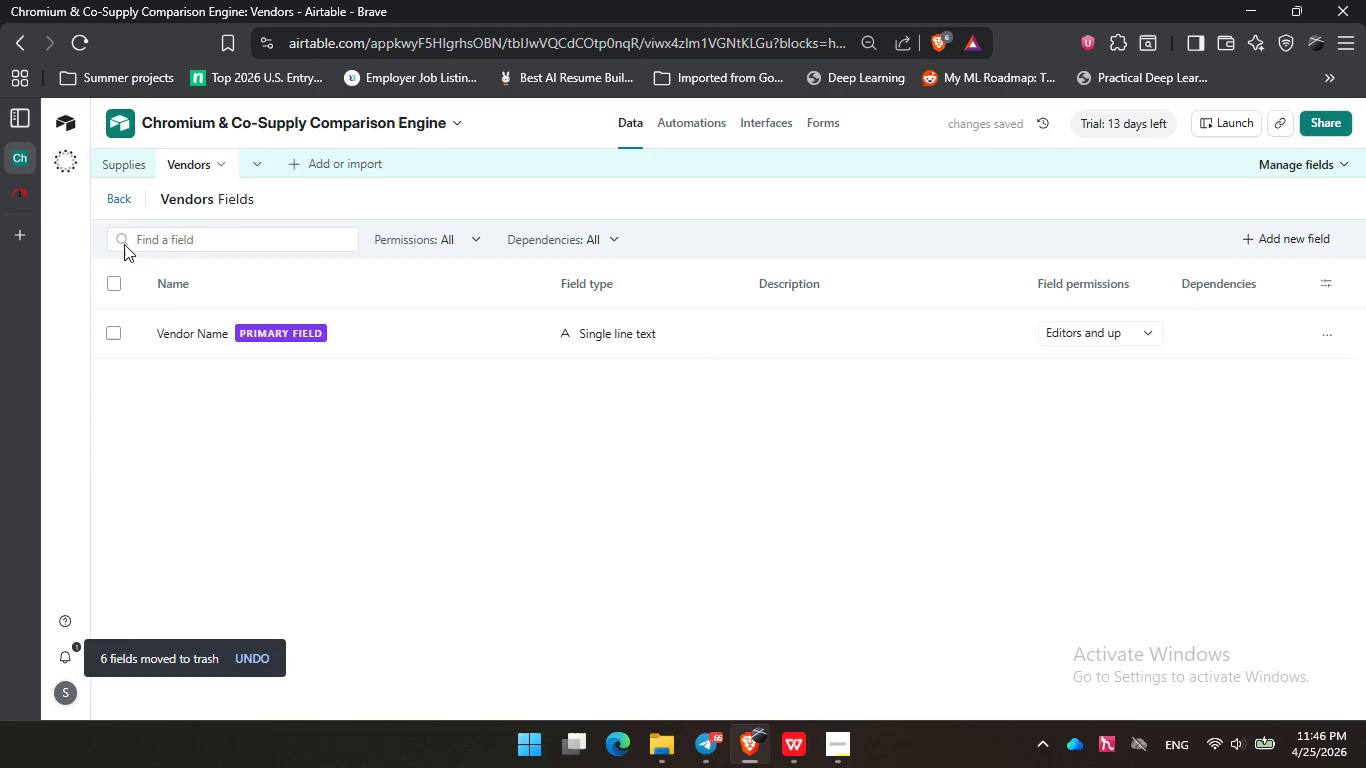 
left_click([105, 204])
 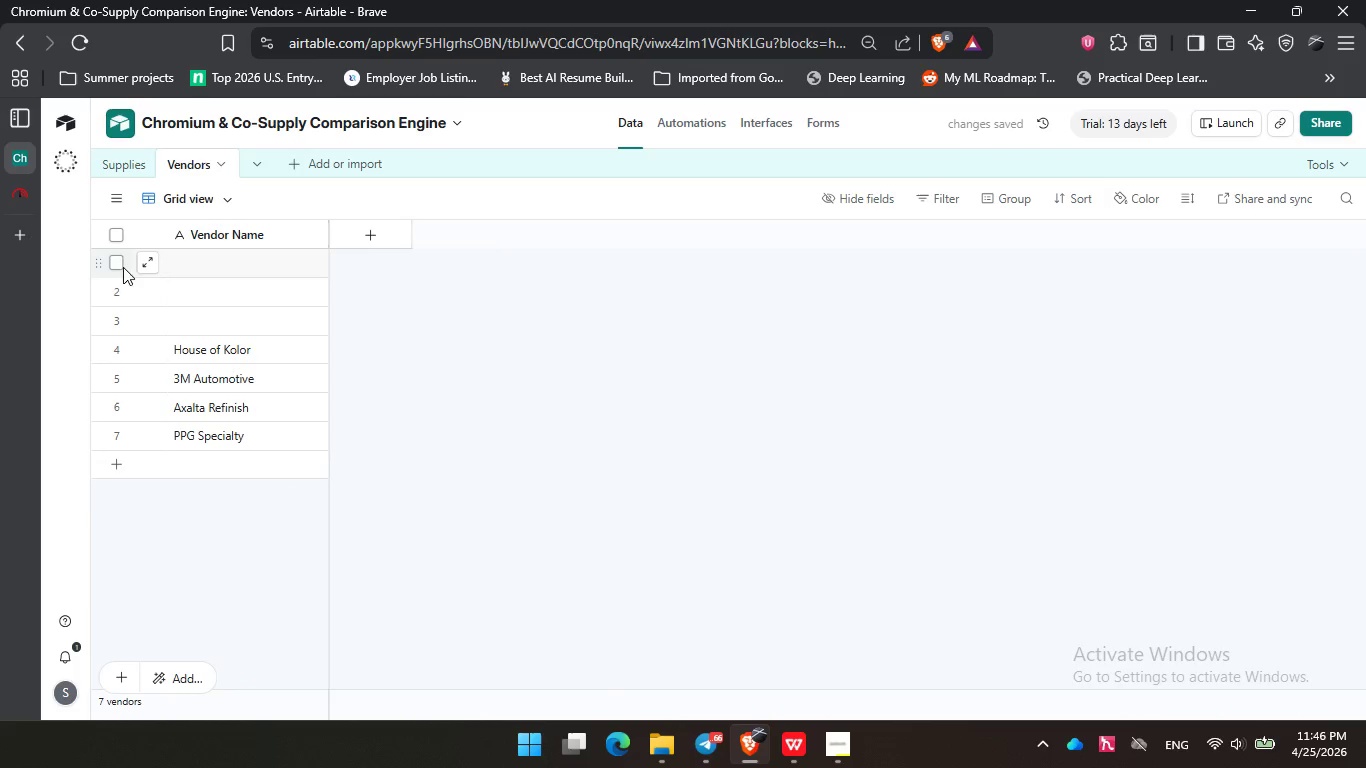 
double_click([121, 282])
 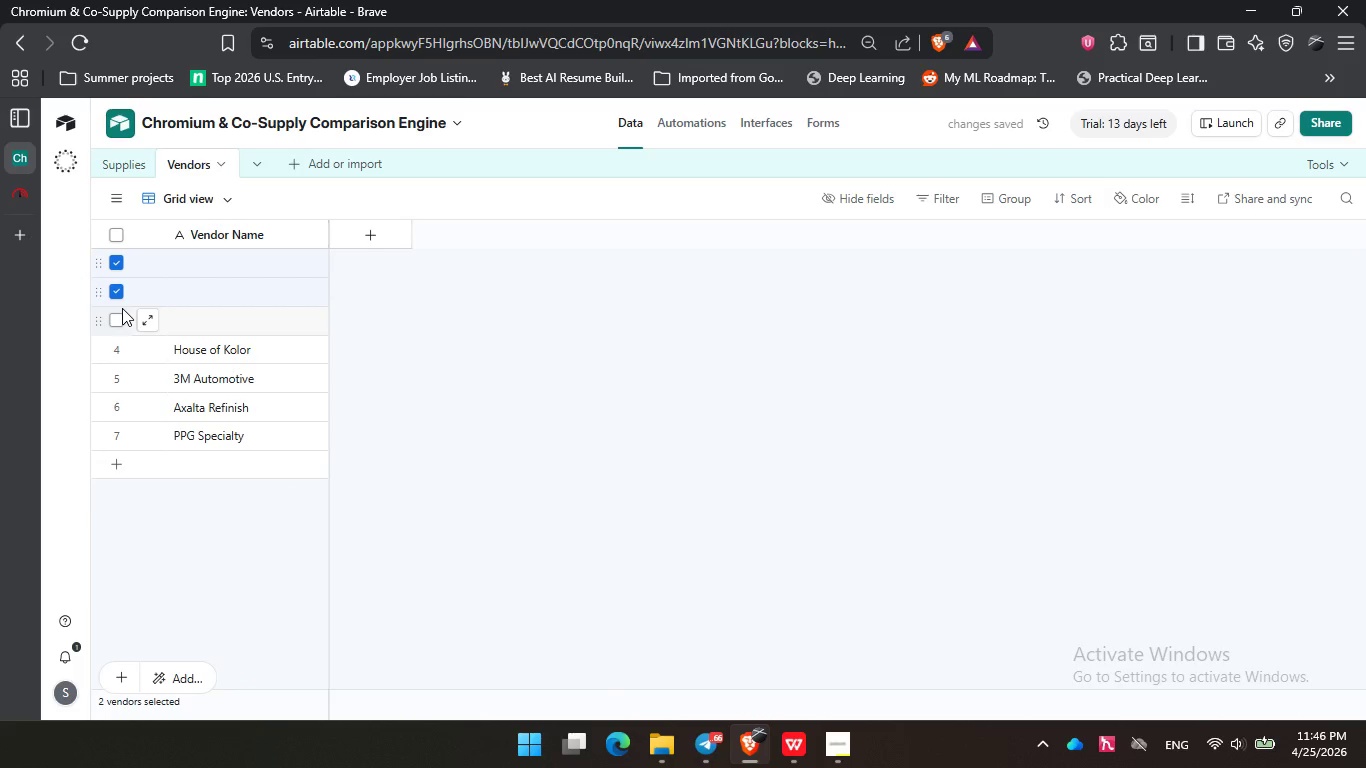 
left_click([123, 310])
 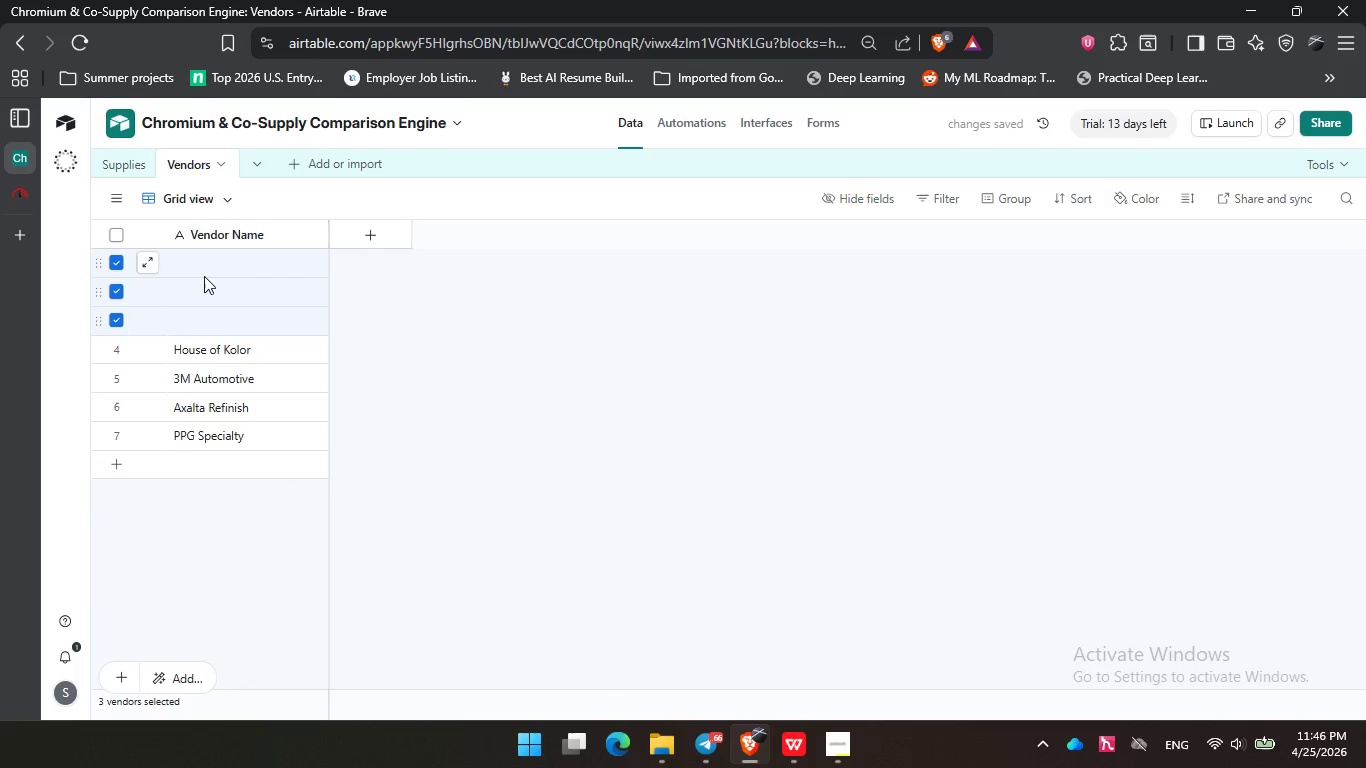 
right_click([204, 276])
 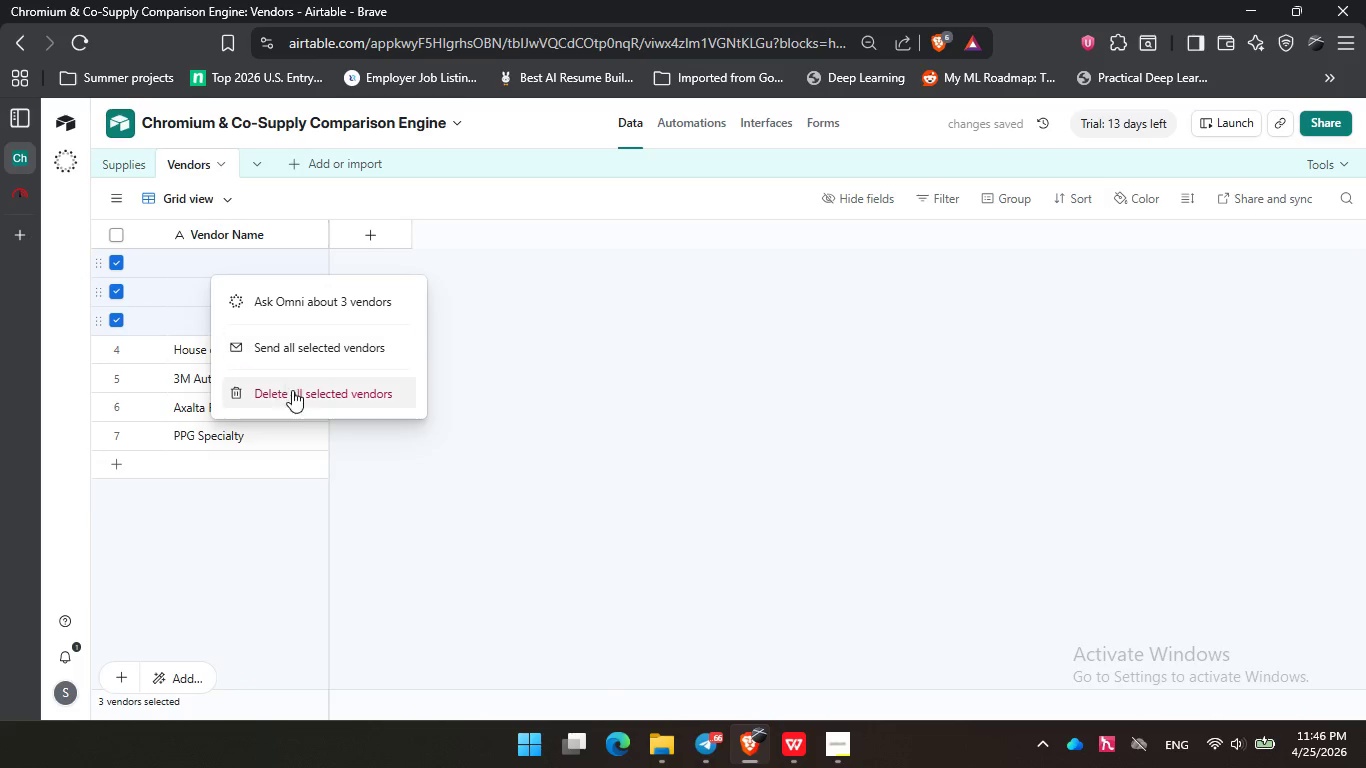 
left_click([301, 399])
 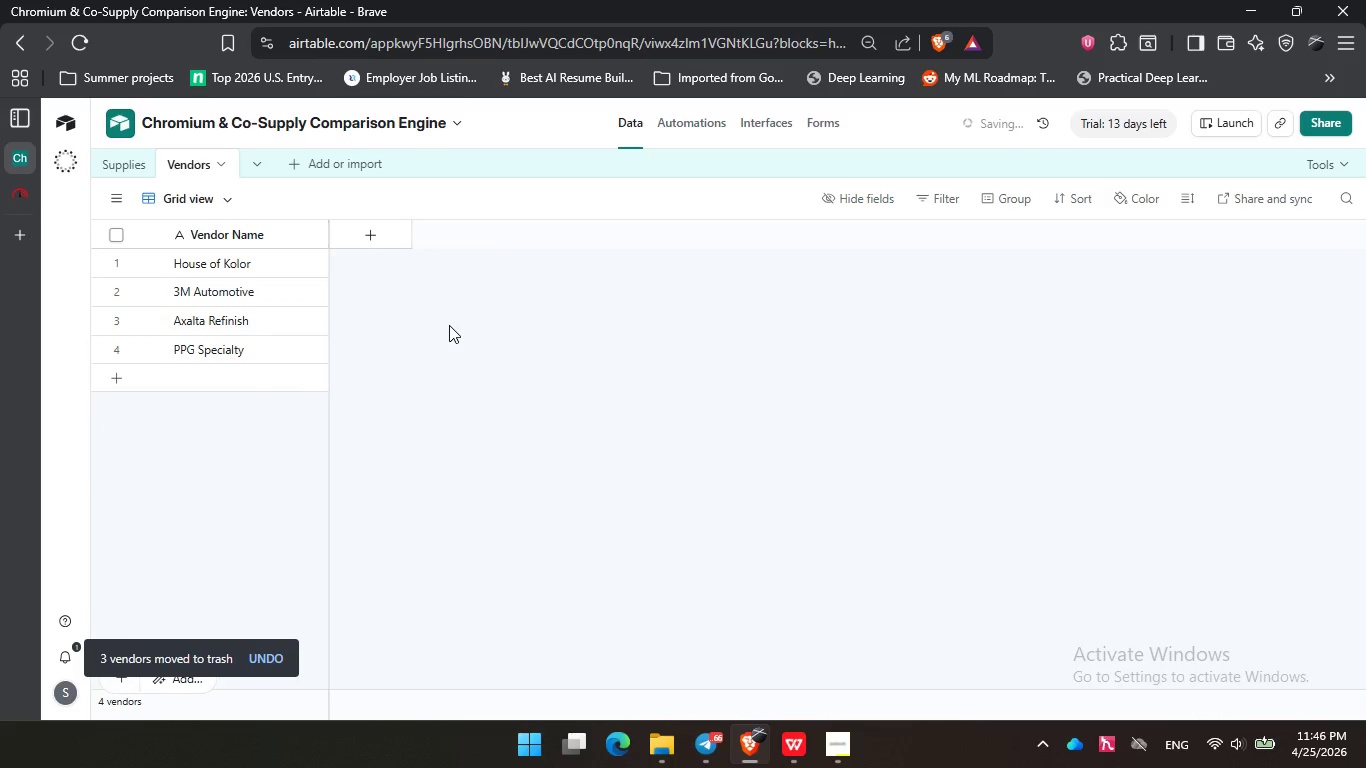 
left_click([449, 325])
 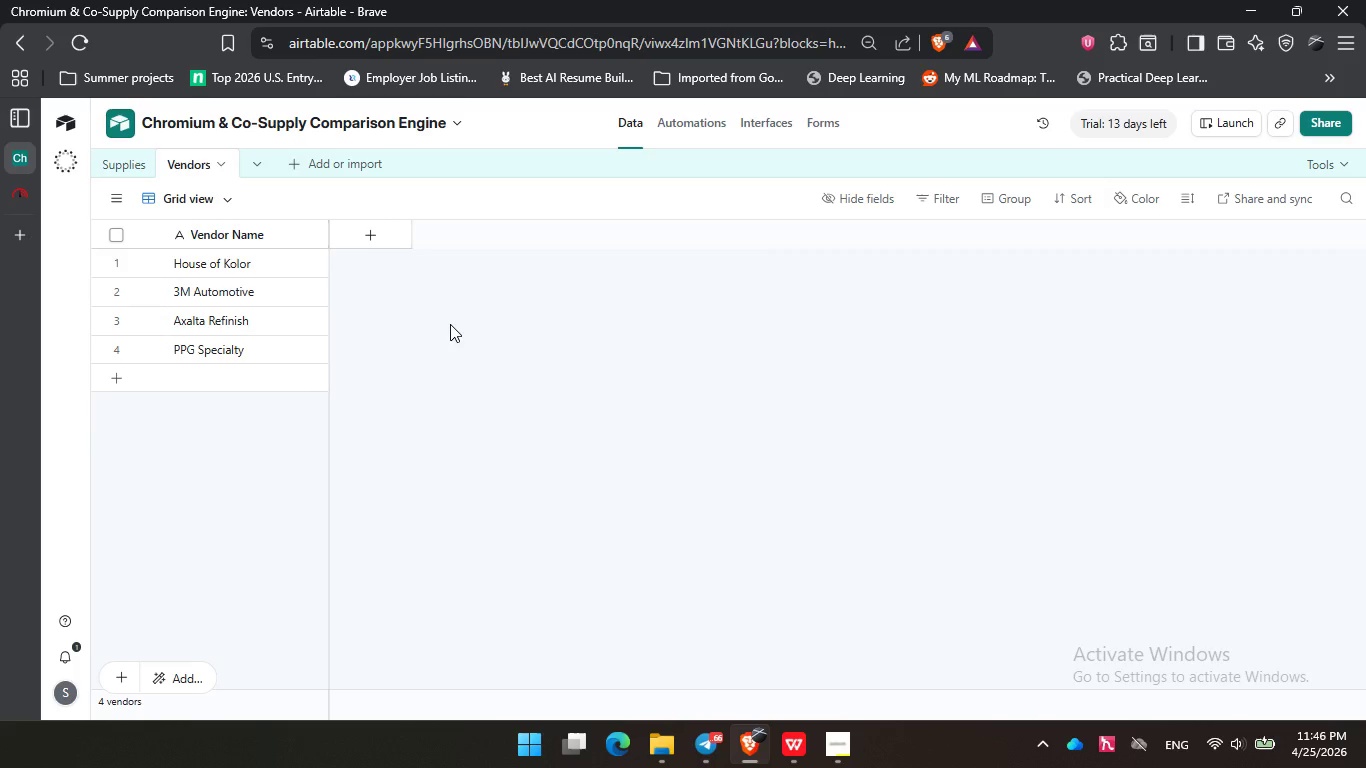 
wait(12.44)
 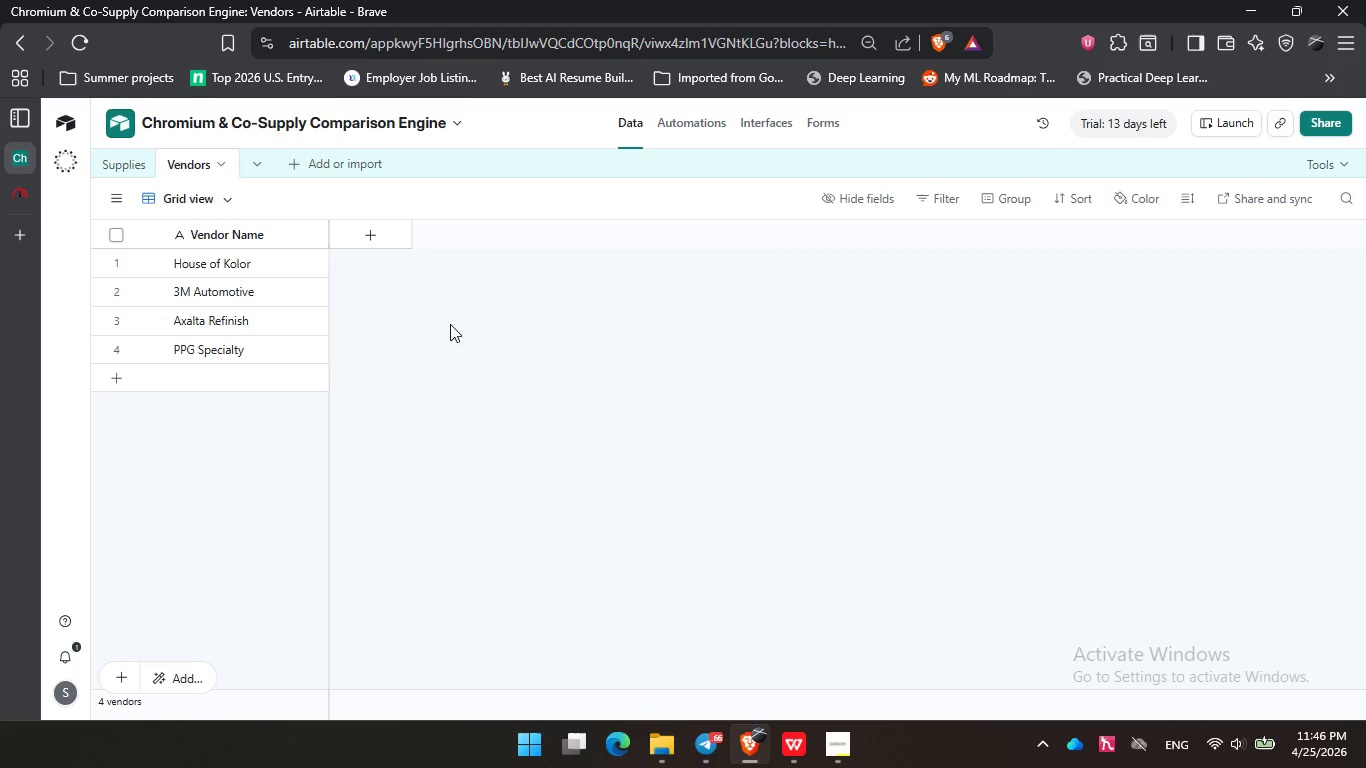 
left_click([134, 174])
 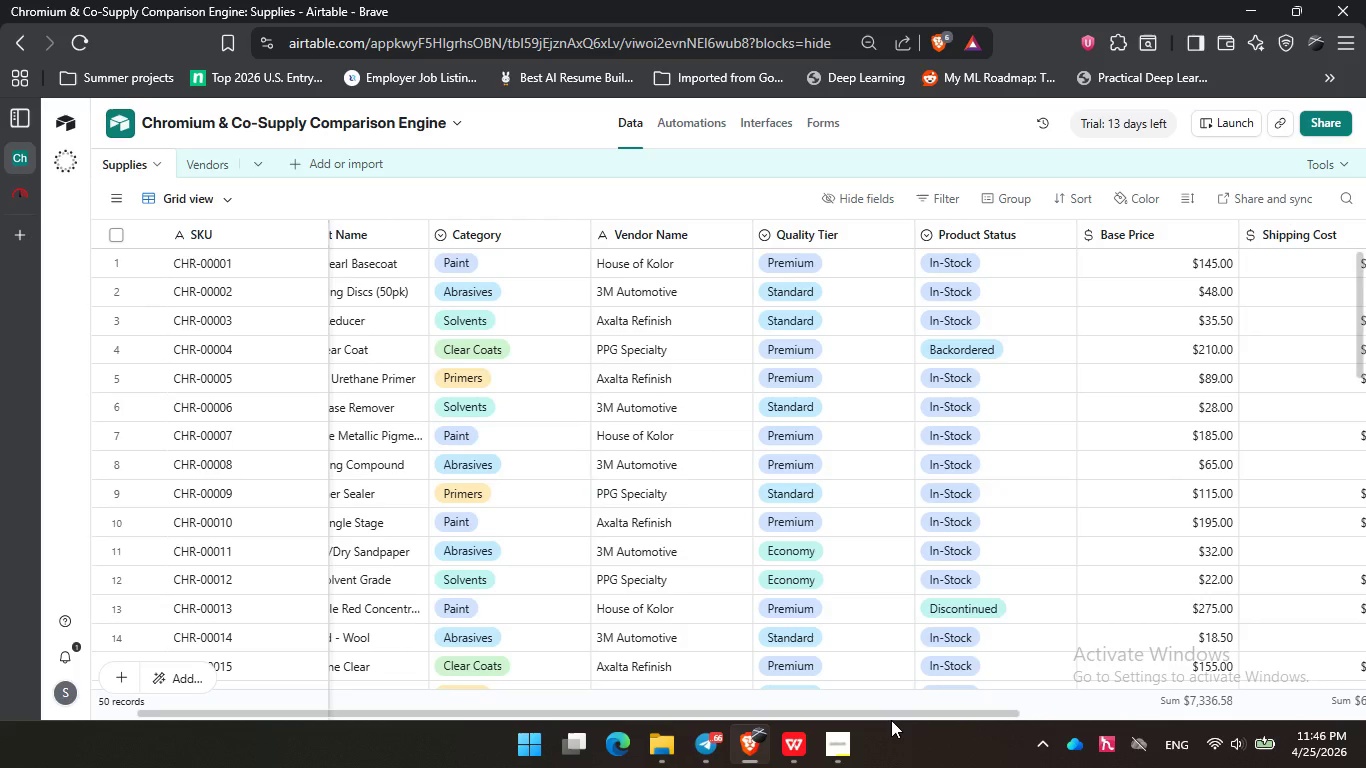 
left_click_drag(start_coordinate=[894, 715], to_coordinate=[953, 715])
 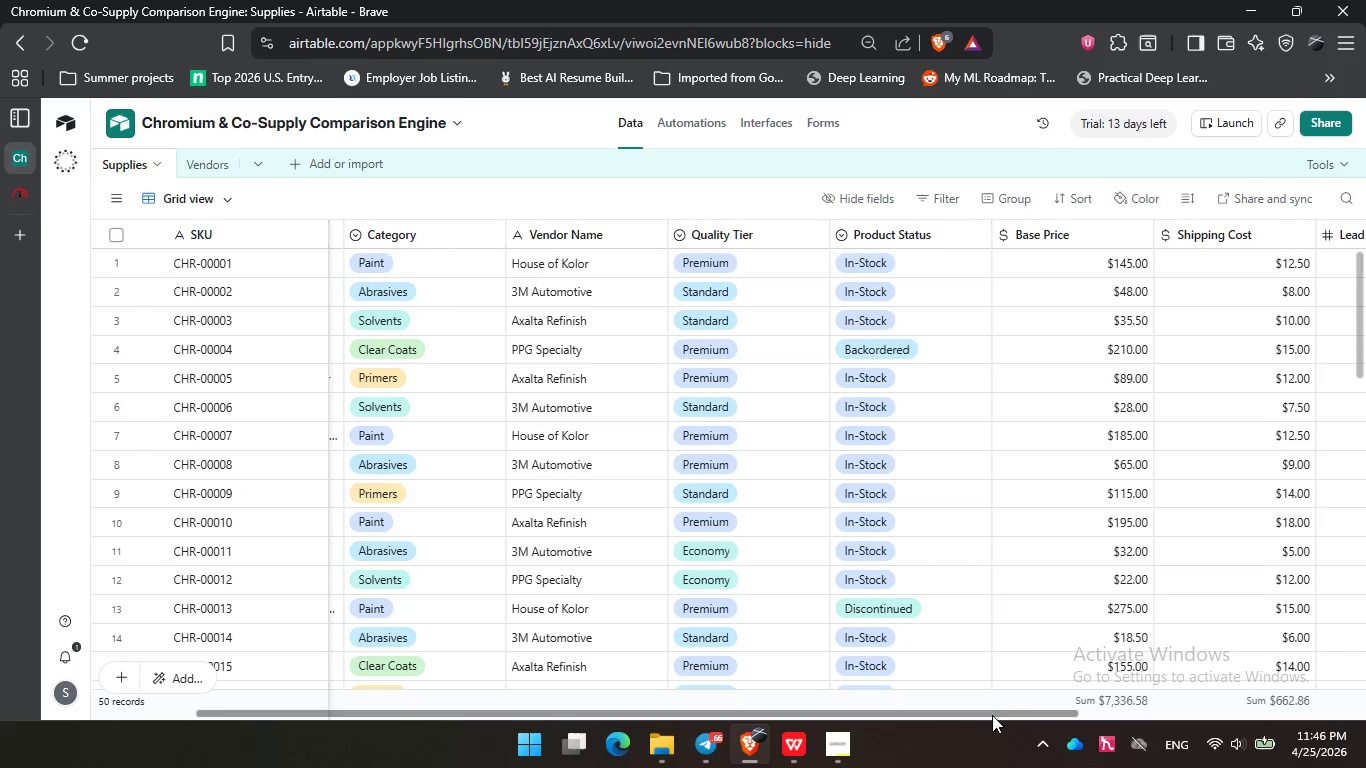 
left_click_drag(start_coordinate=[985, 711], to_coordinate=[1290, 703])
 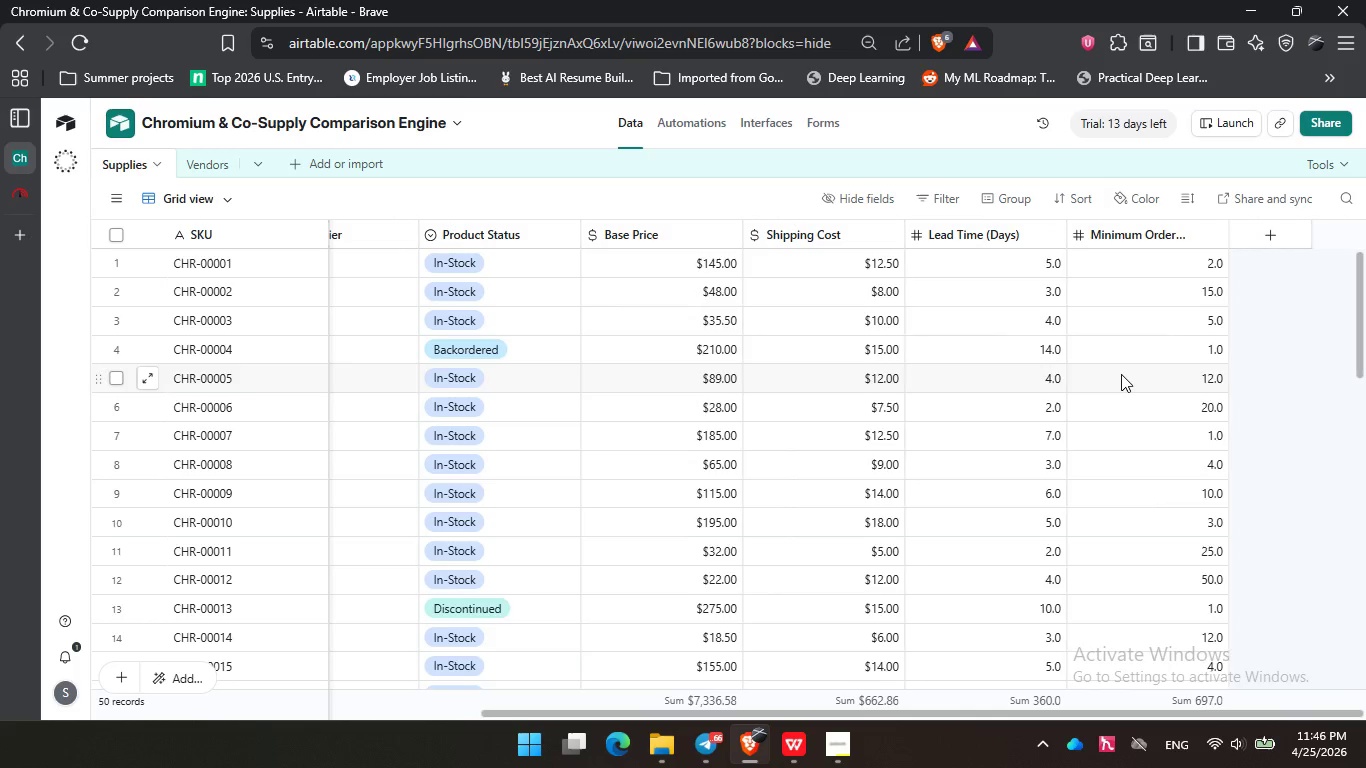 
wait(5.33)
 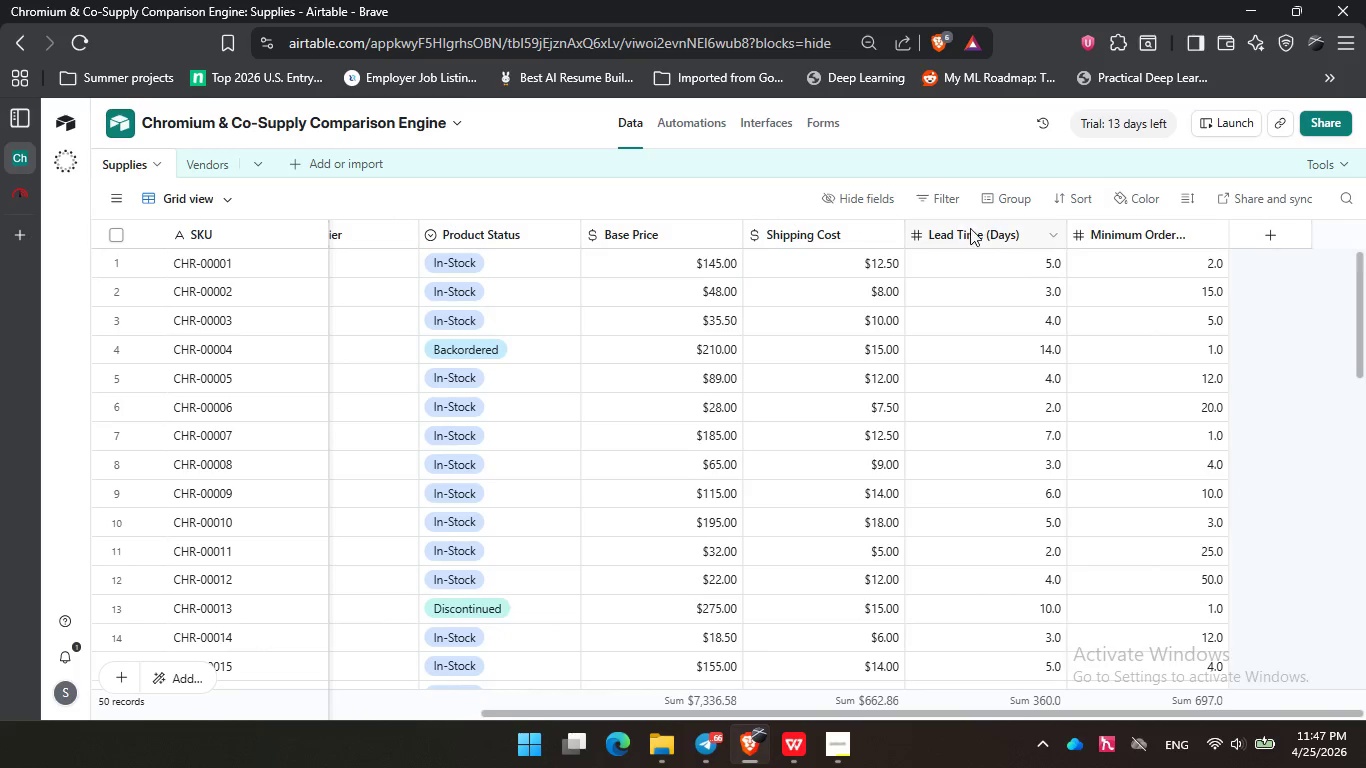 
left_click([968, 227])
 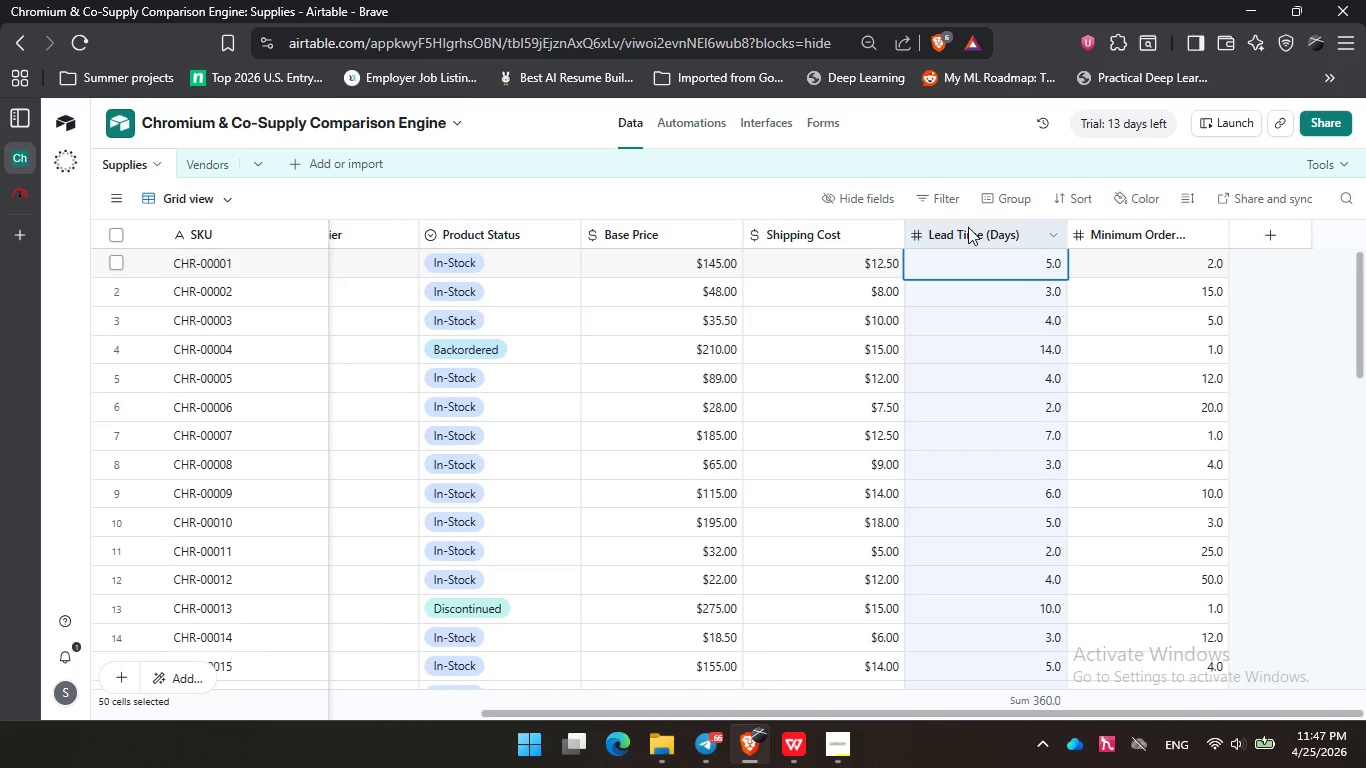 
scroll: coordinate [1121, 373], scroll_direction: up, amount: 8.0
 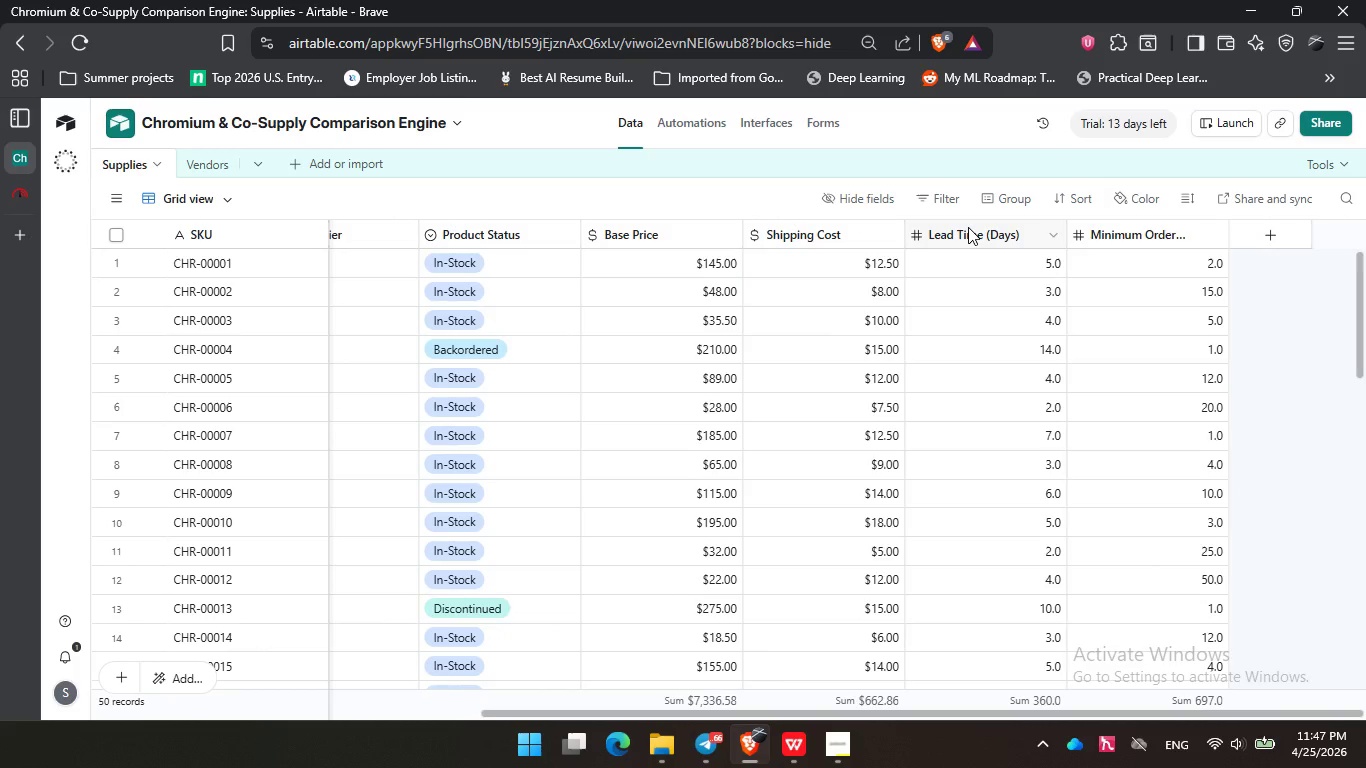 
double_click([968, 227])
 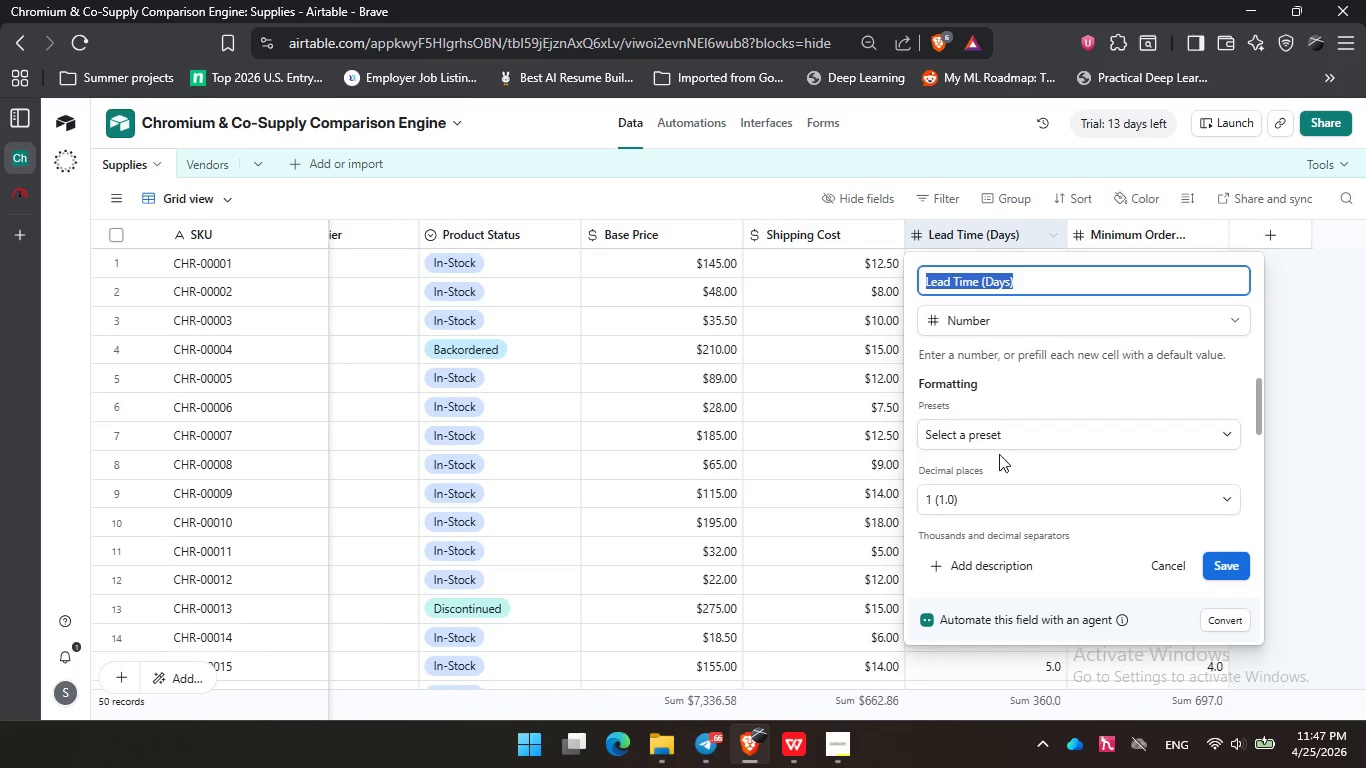 
left_click([1016, 504])
 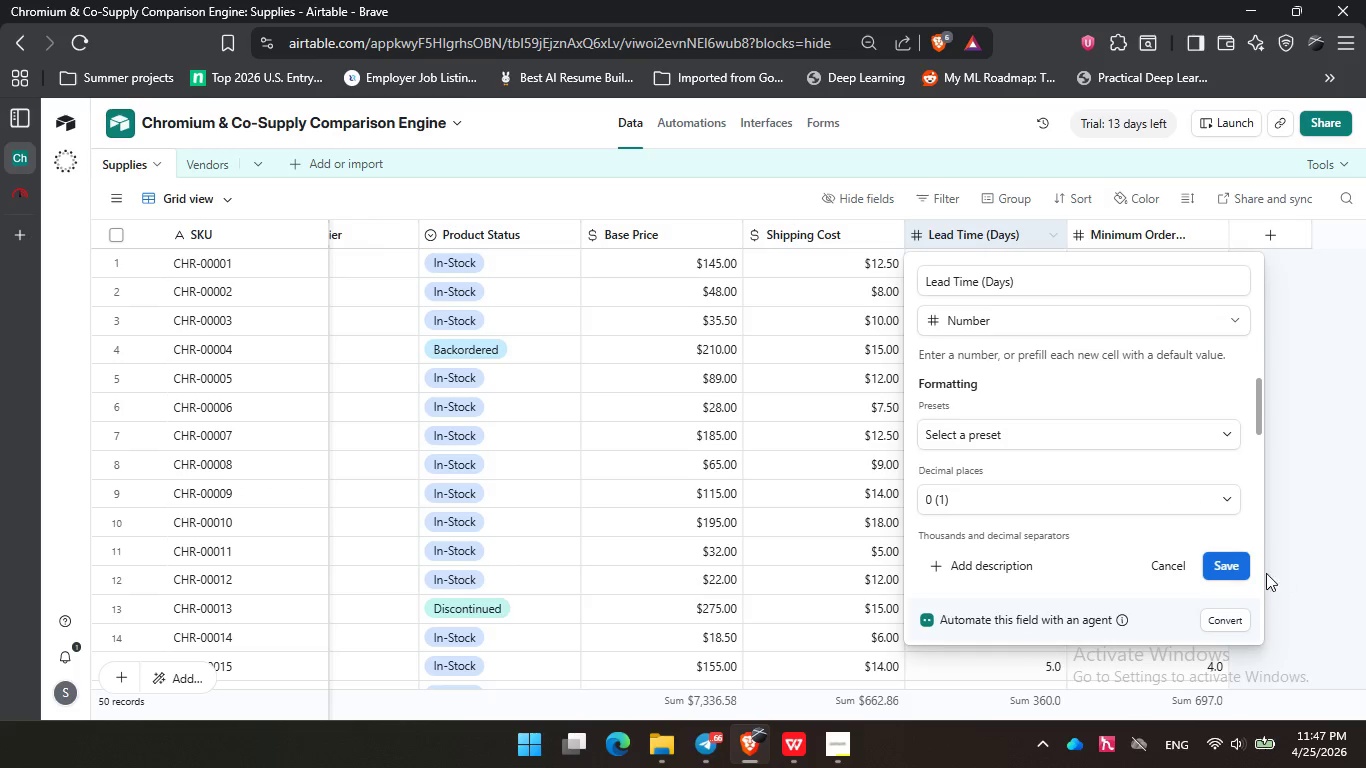 
left_click([1235, 577])
 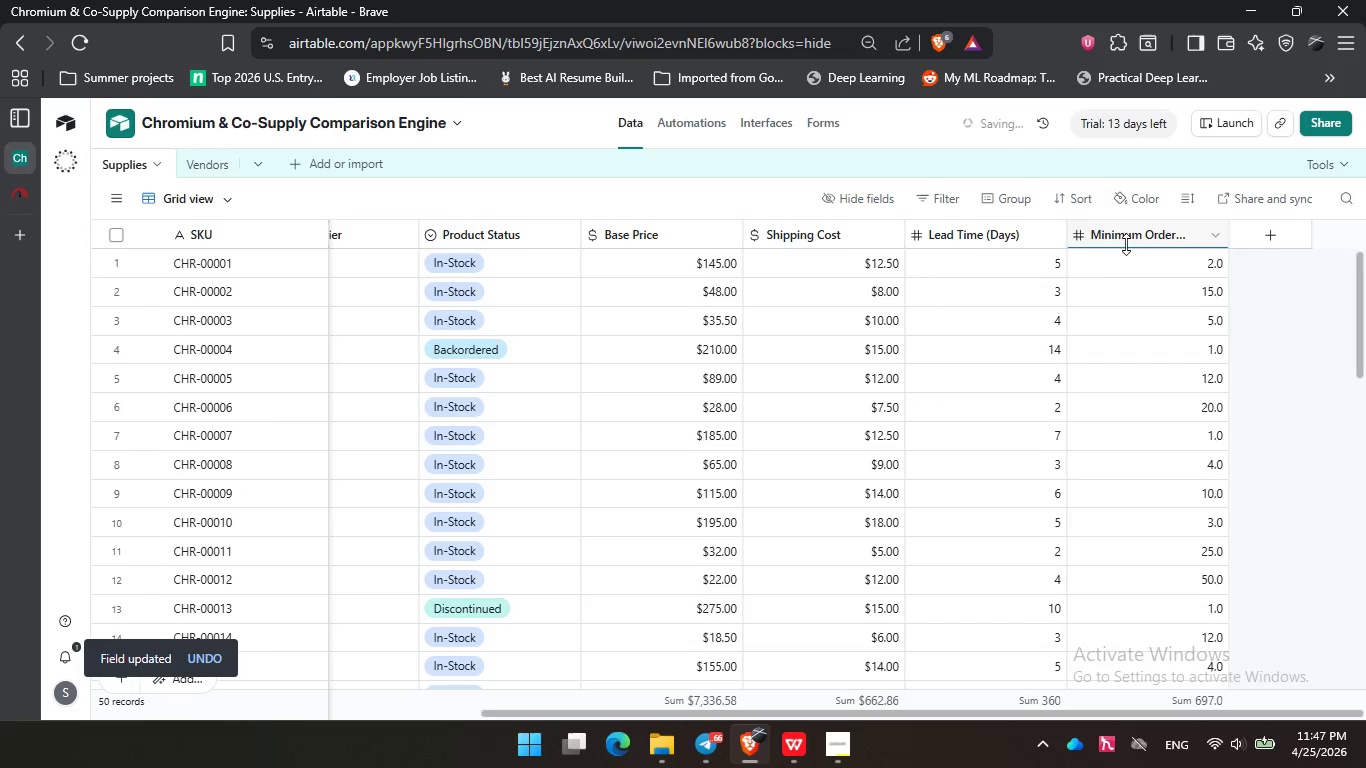 
double_click([1127, 239])
 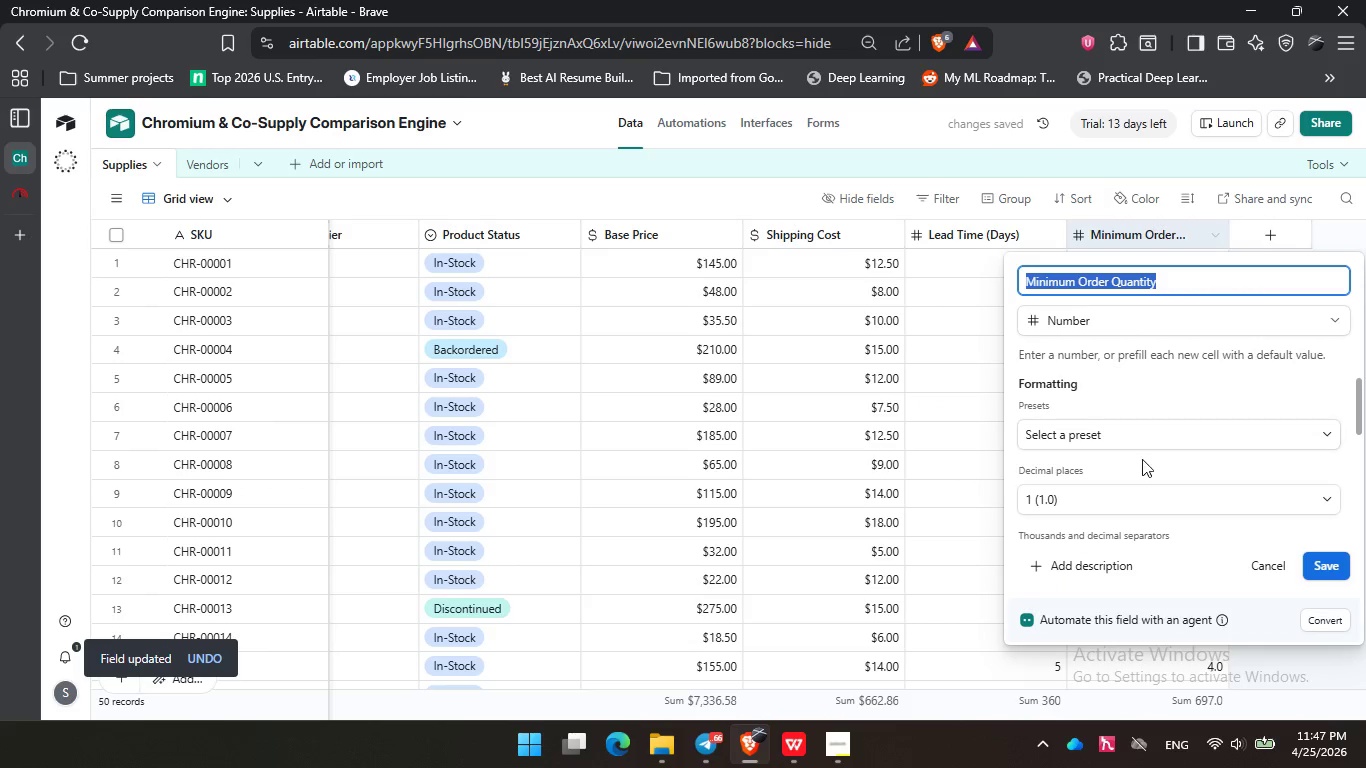 
left_click([1133, 500])
 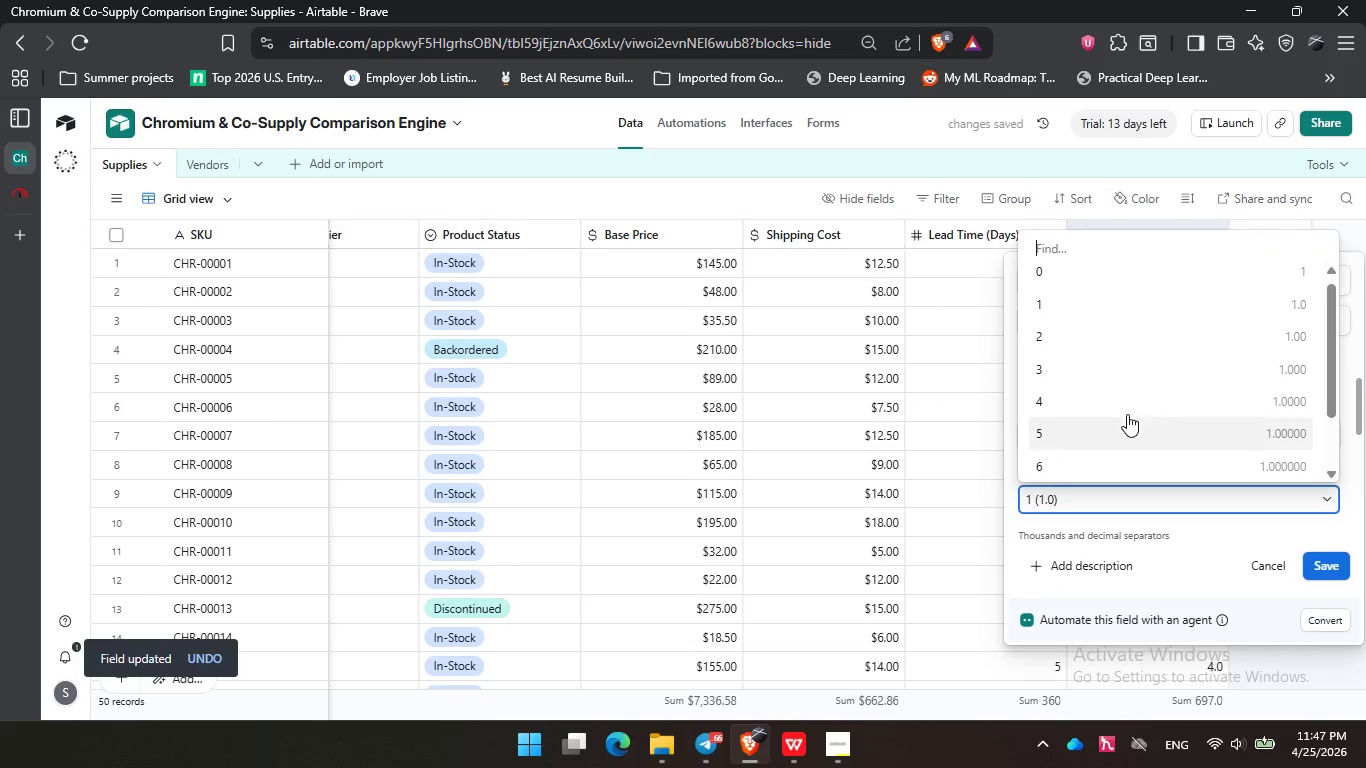 
left_click([1089, 275])
 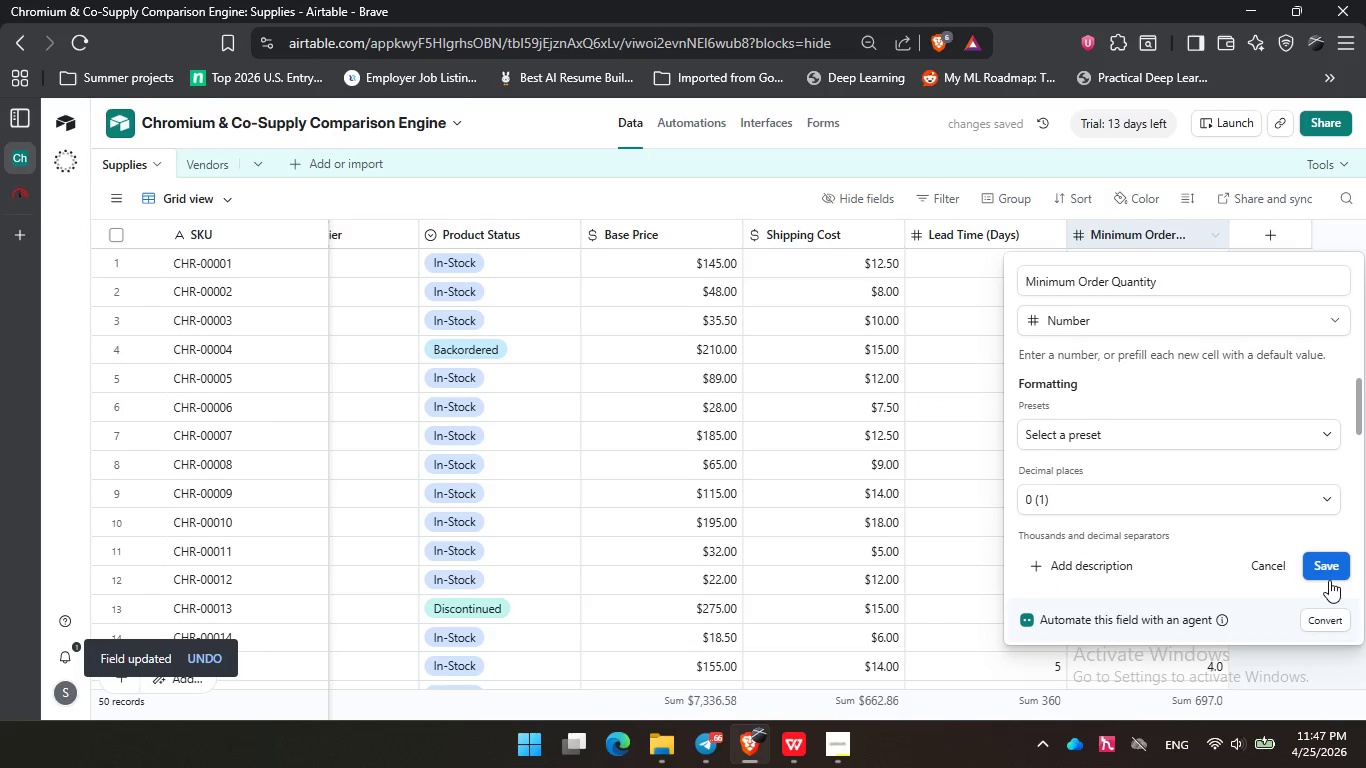 
scroll: coordinate [1119, 395], scroll_direction: up, amount: 2.0
 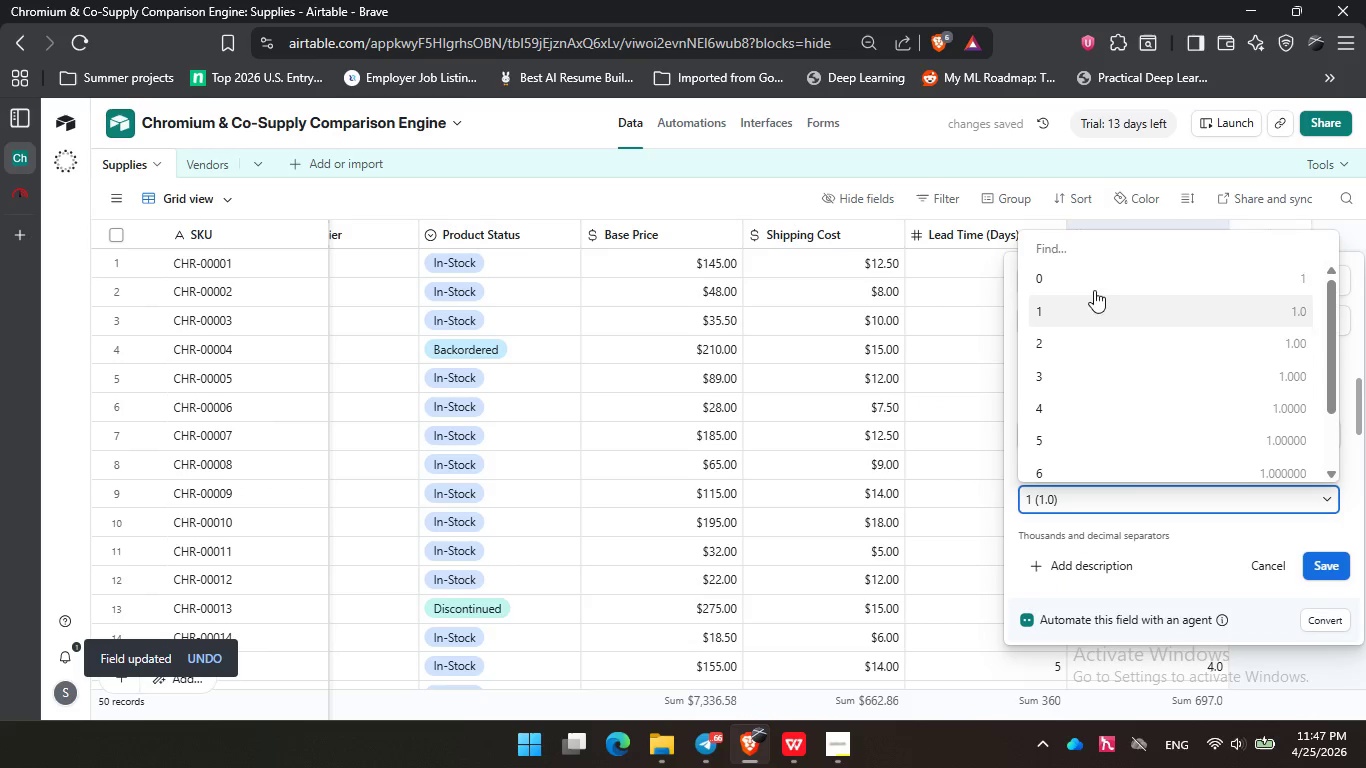 
left_click([1329, 571])
 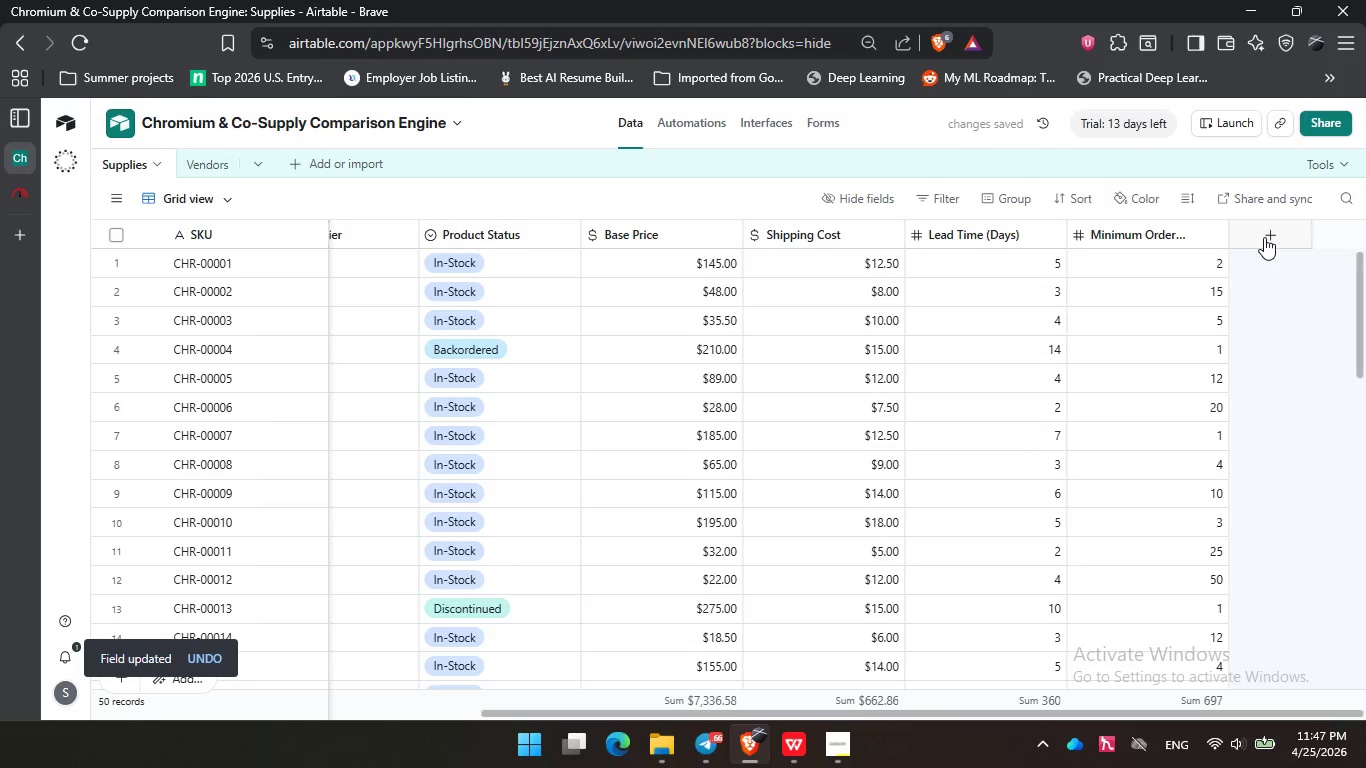 
wait(5.23)
 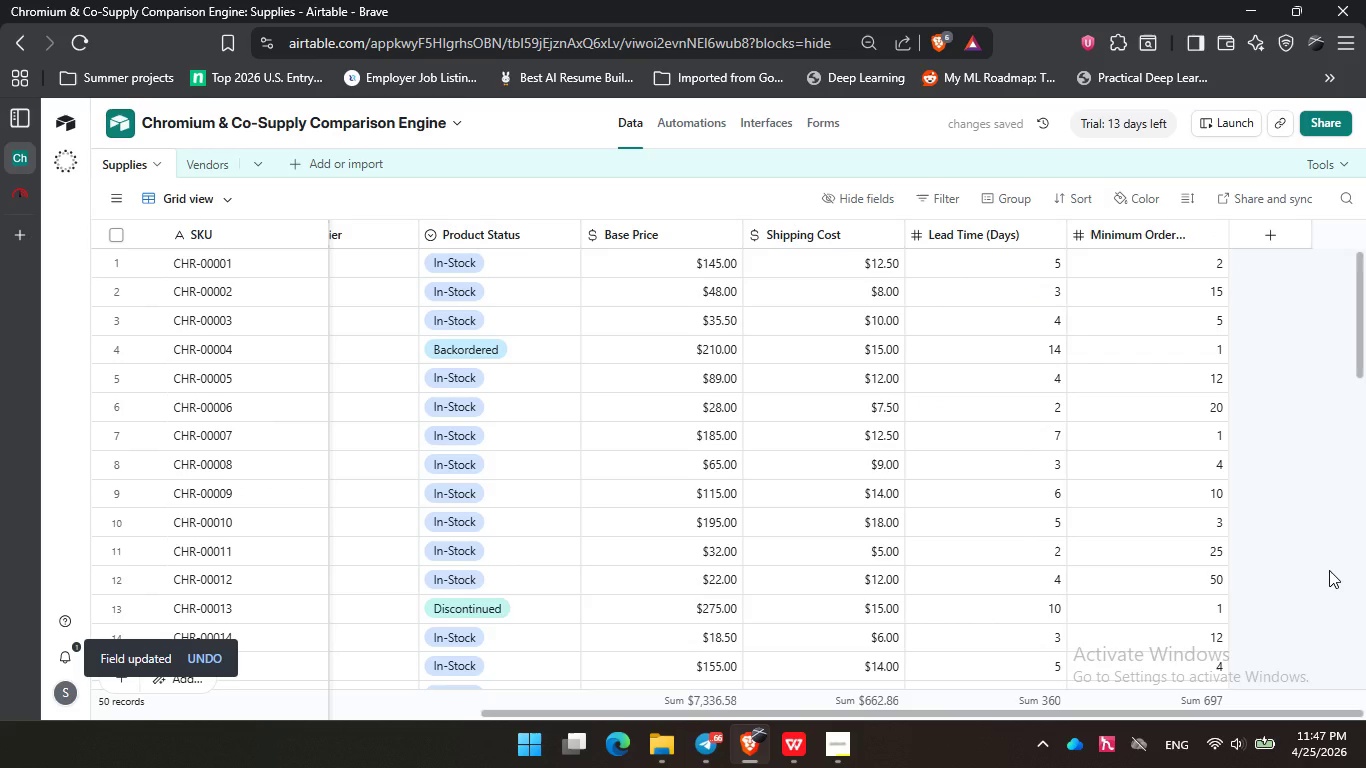 
left_click([1264, 237])
 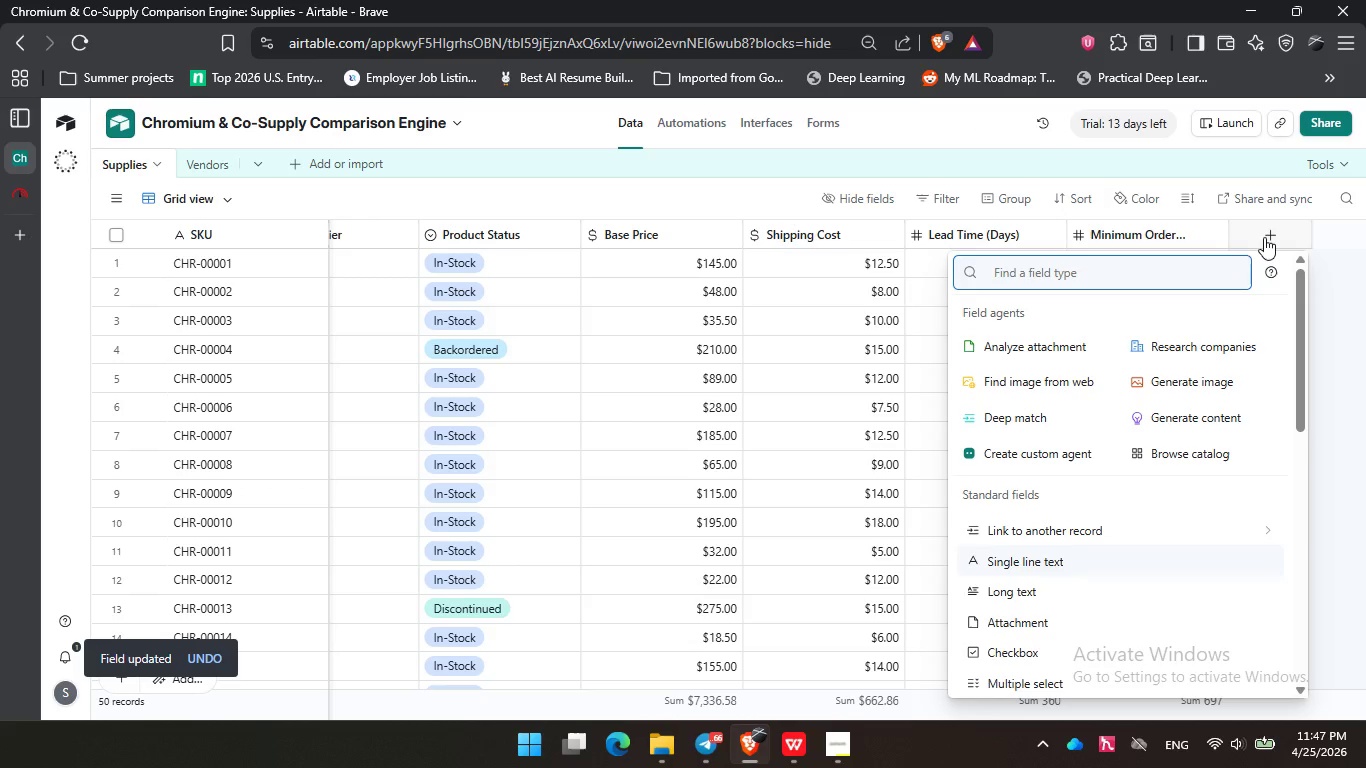 
type(for)
 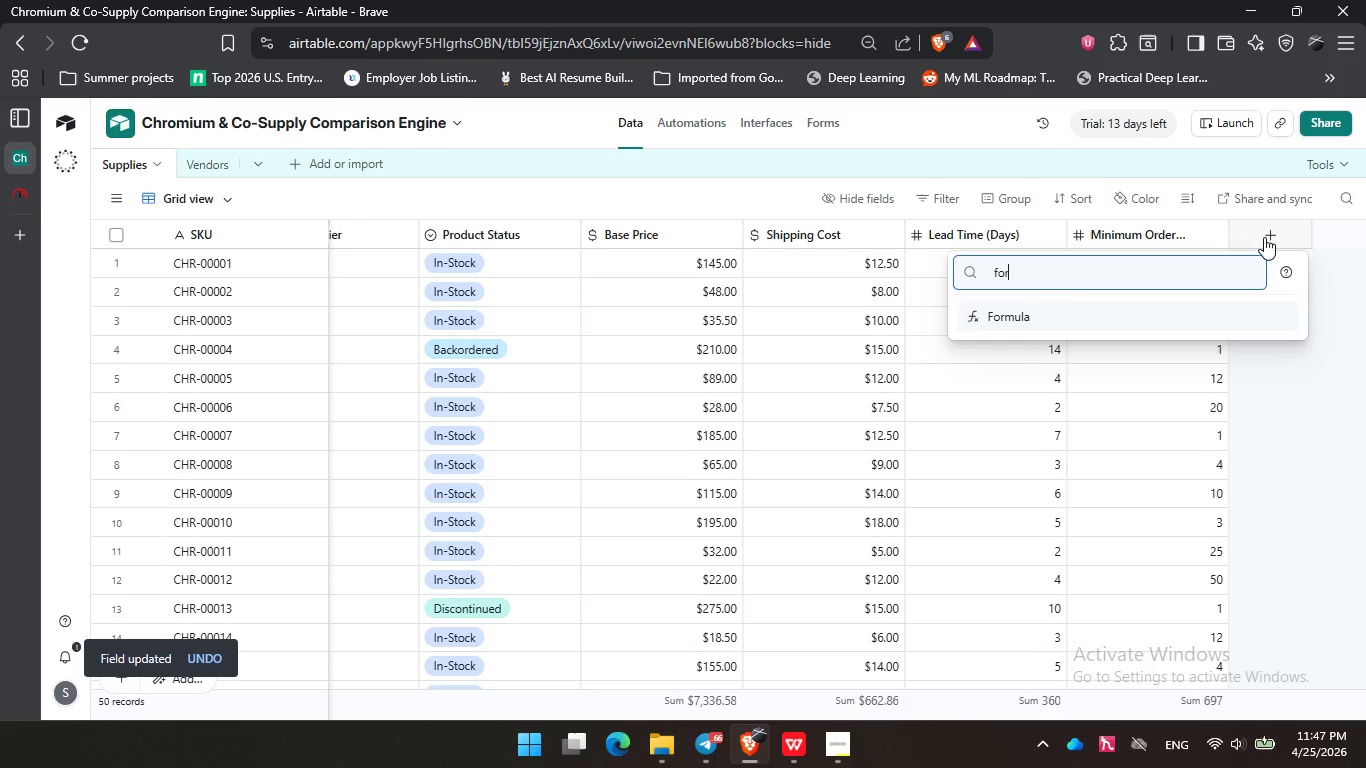 
key(Enter)
 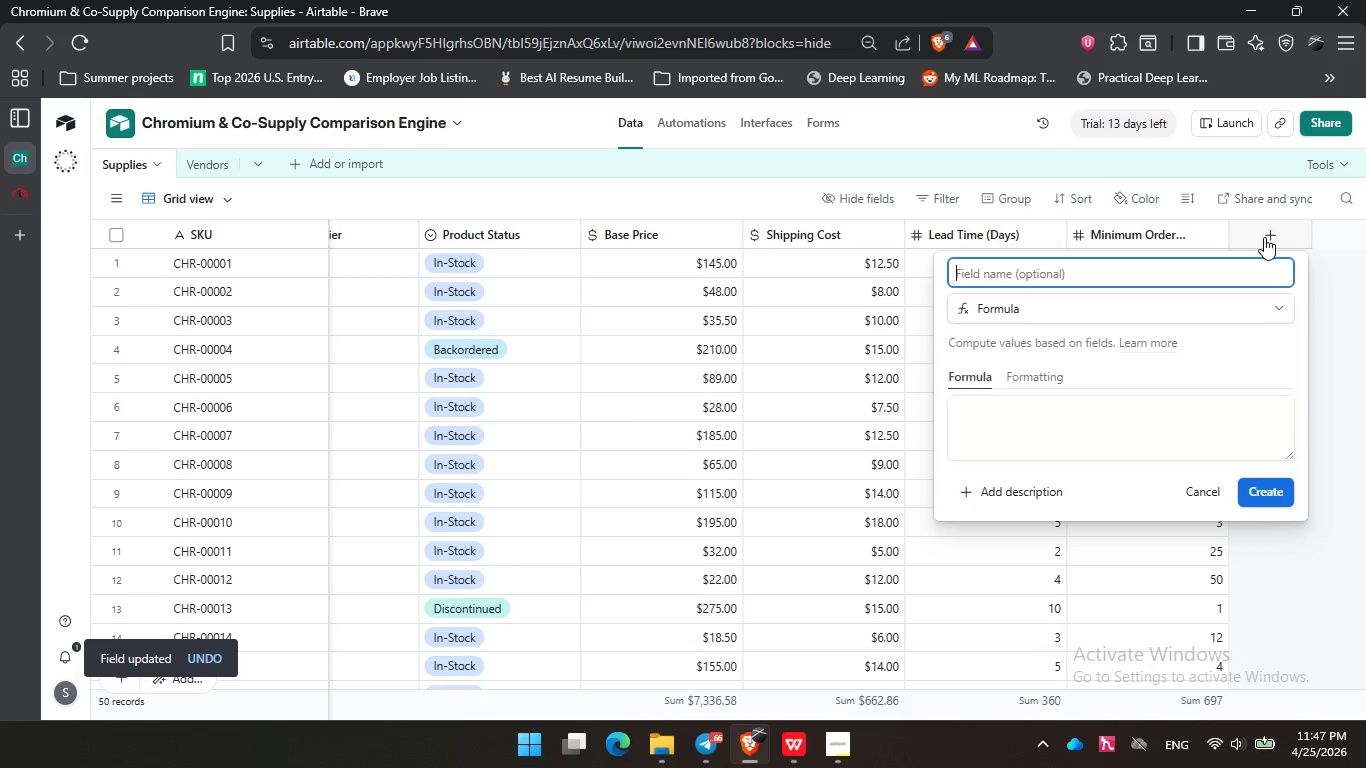 
type(Effective Unit Cost)
 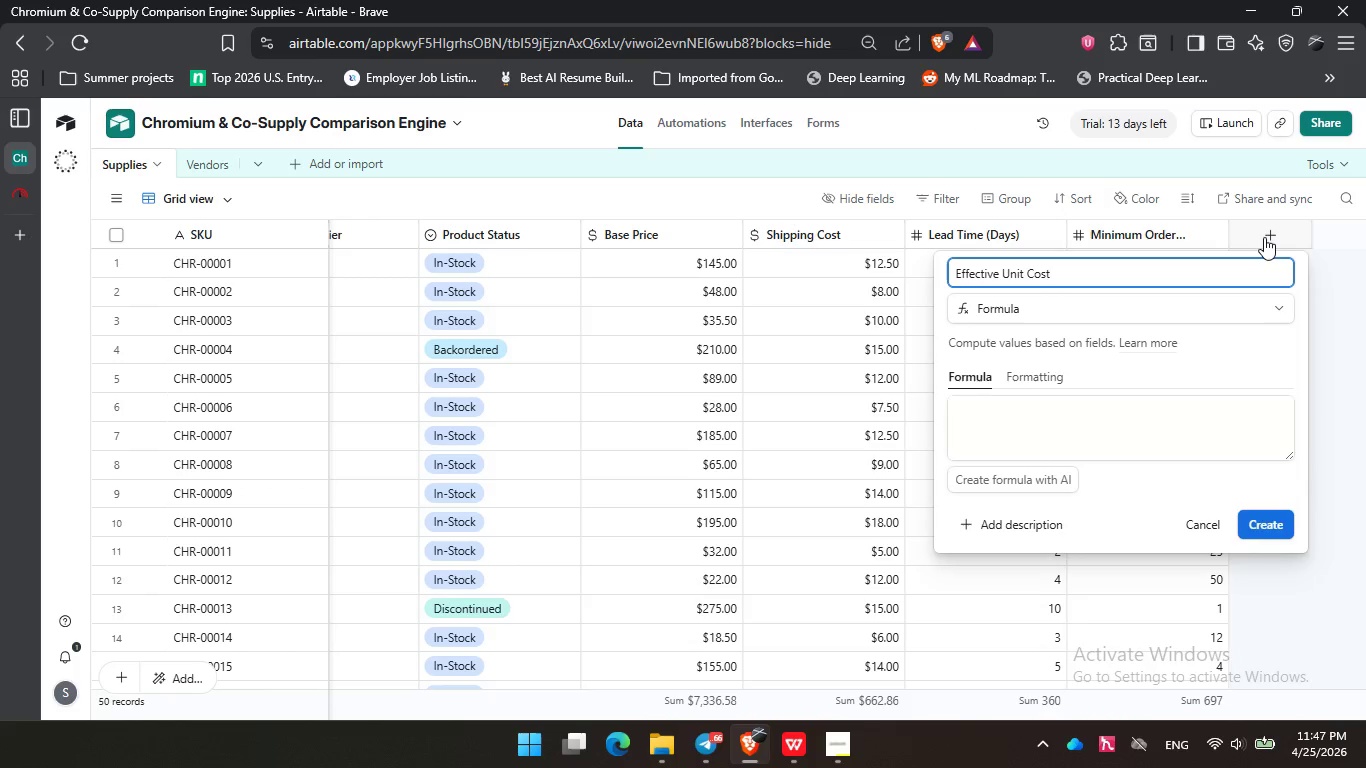 
left_click([1046, 449])
 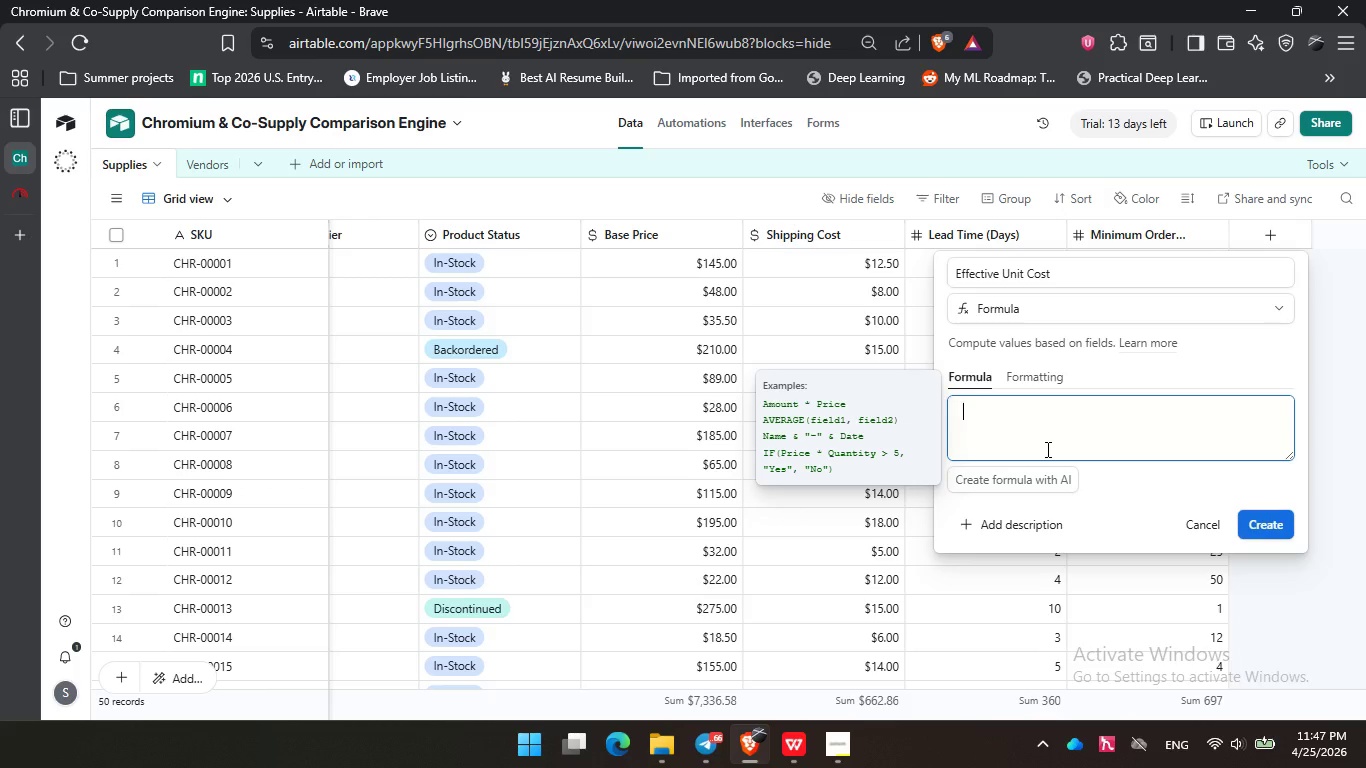 
type(vas)
key(Backspace)
key(Backspace)
key(Backspace)
type(bas)
 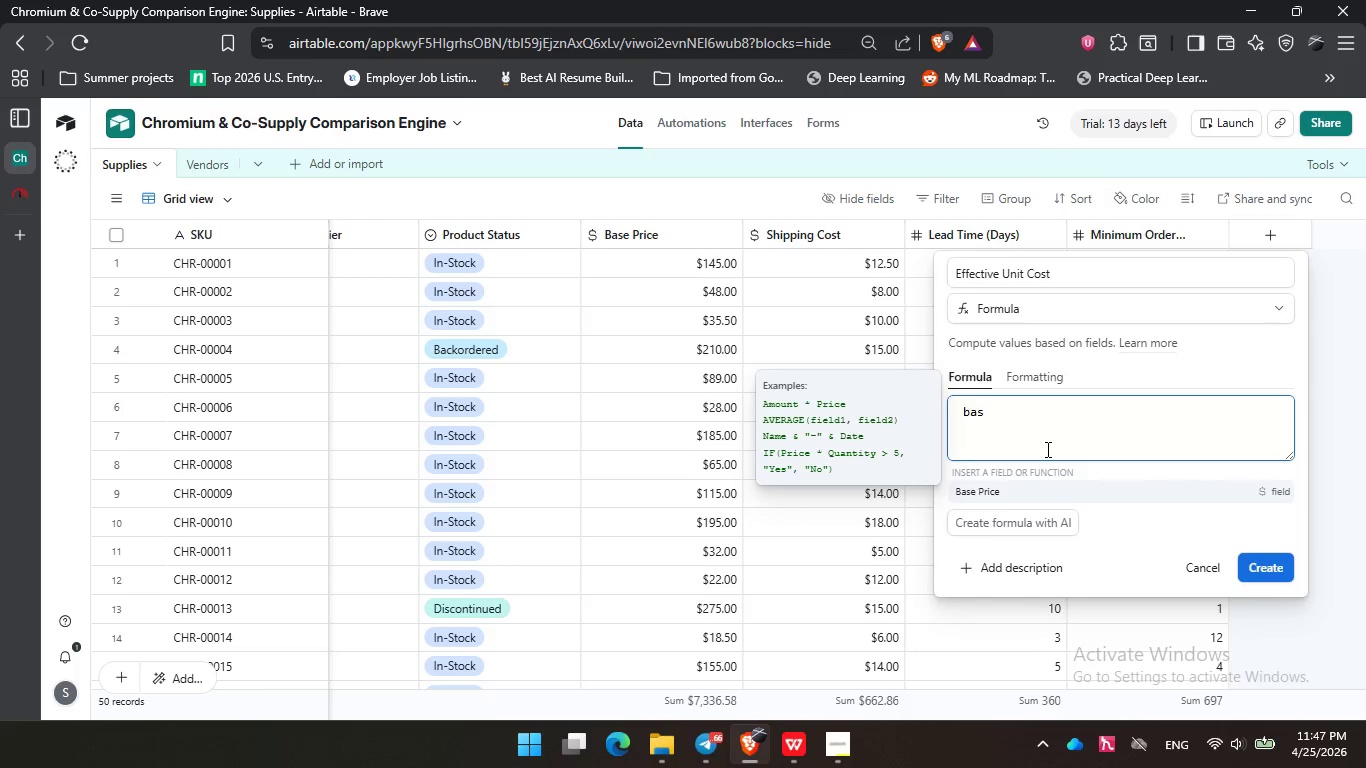 
key(Enter)
 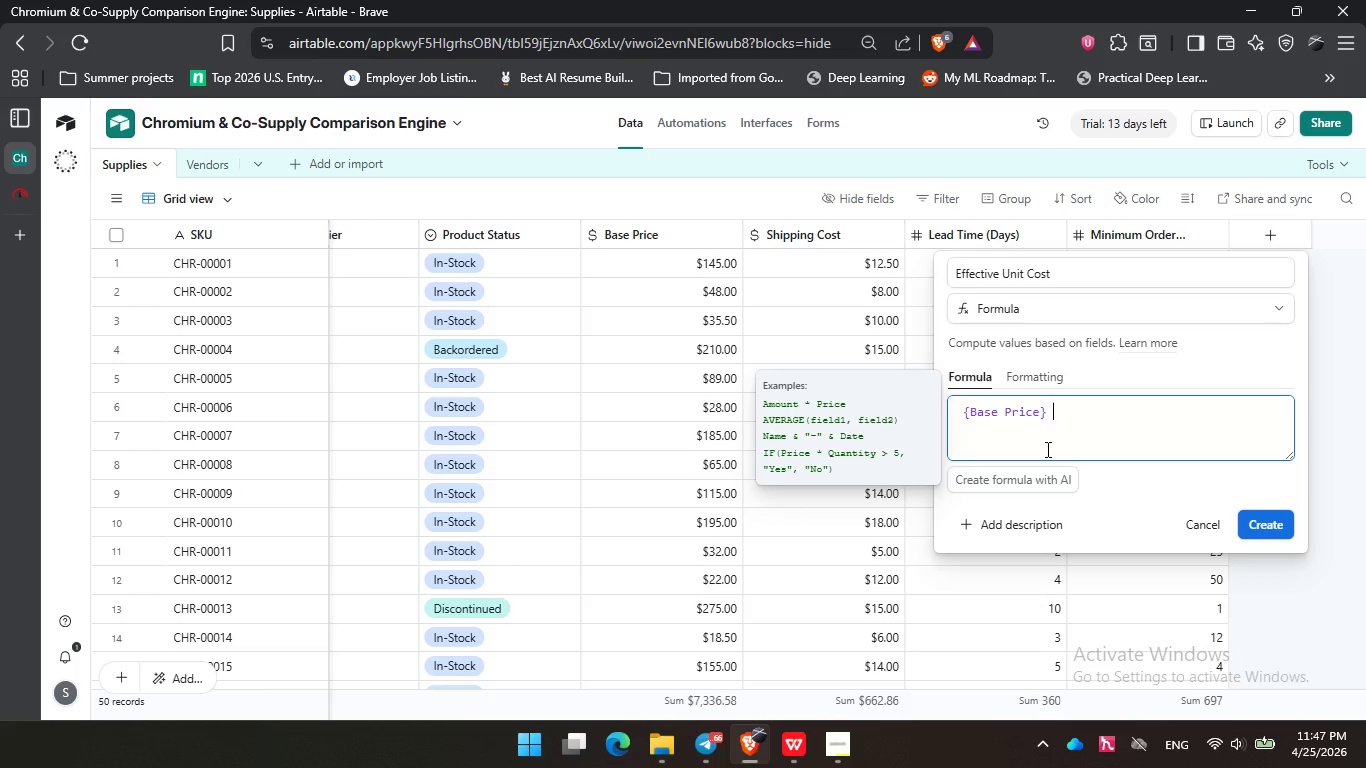 
type( _)
key(Backspace)
type(+ shi)
 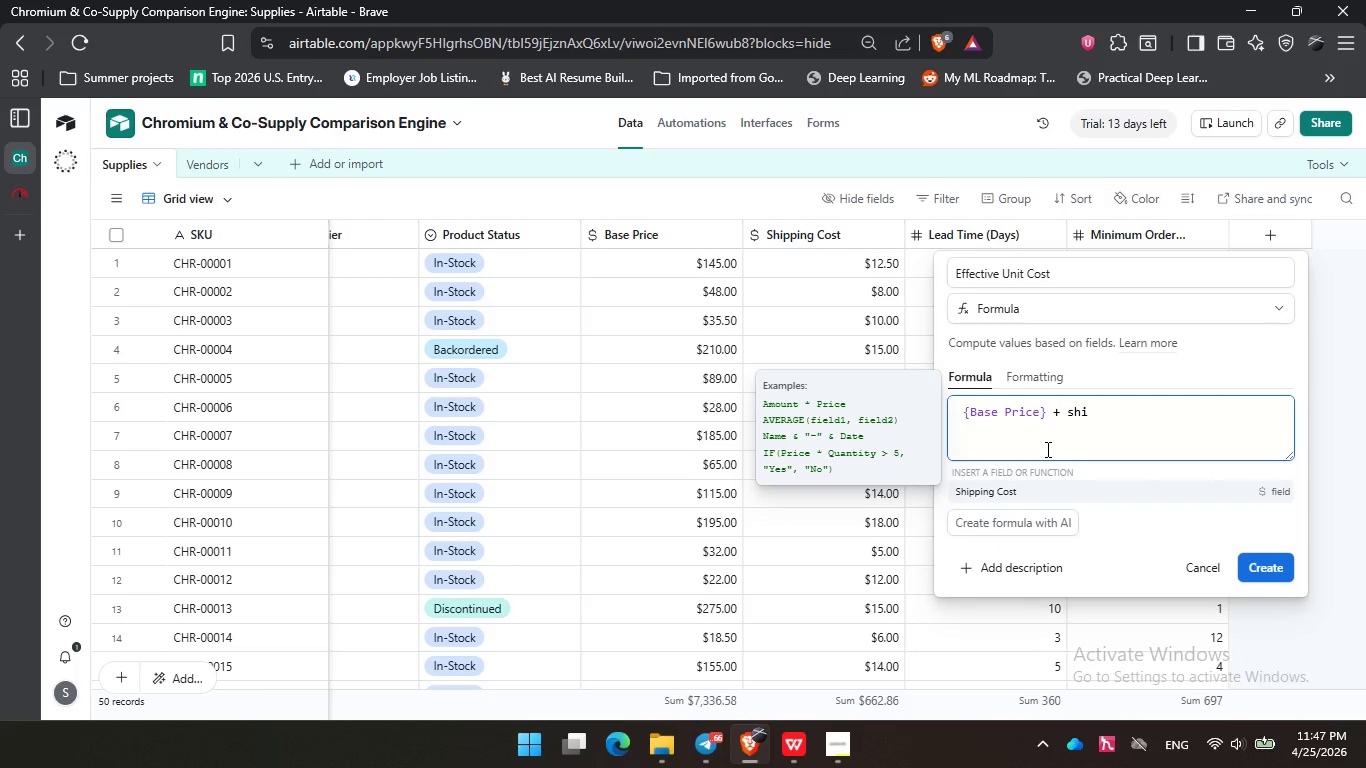 
key(Enter)
 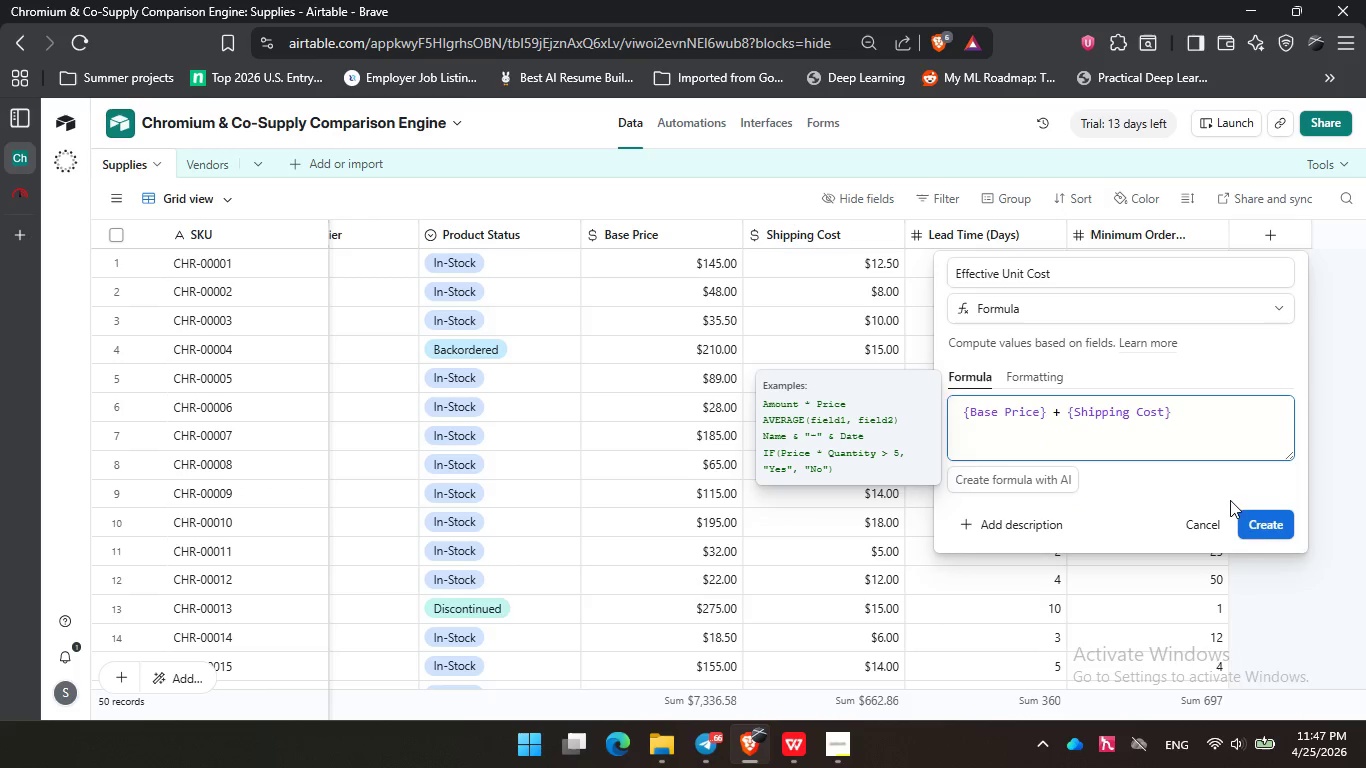 
left_click([1267, 530])
 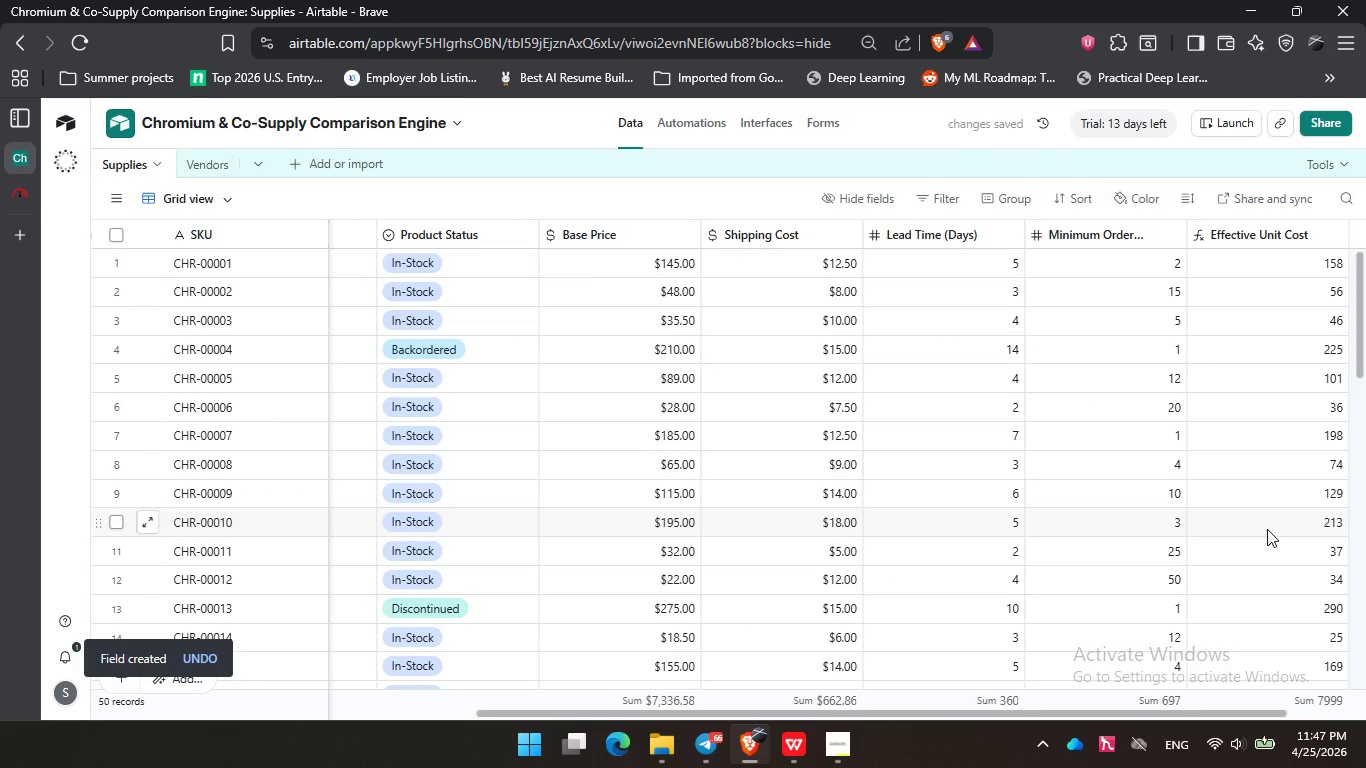 
wait(5.77)
 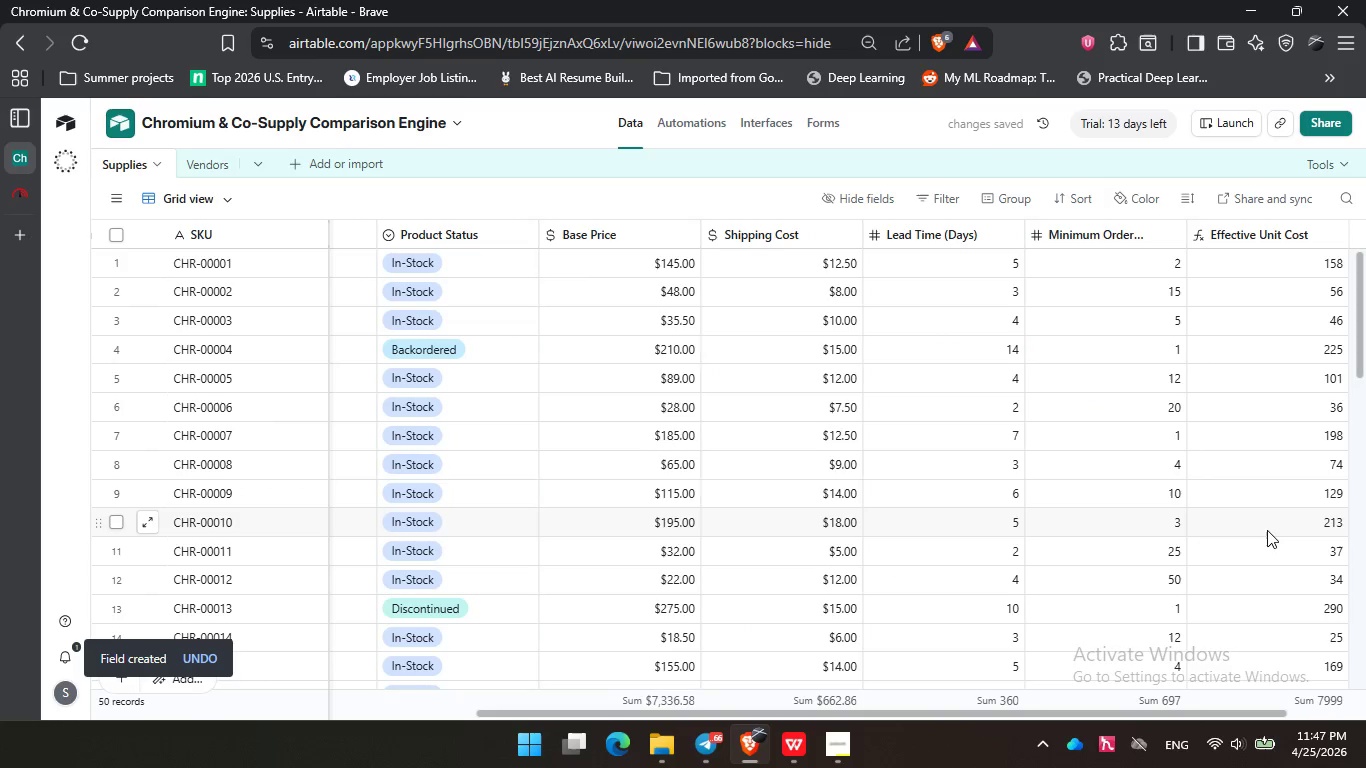 
left_click([841, 759])